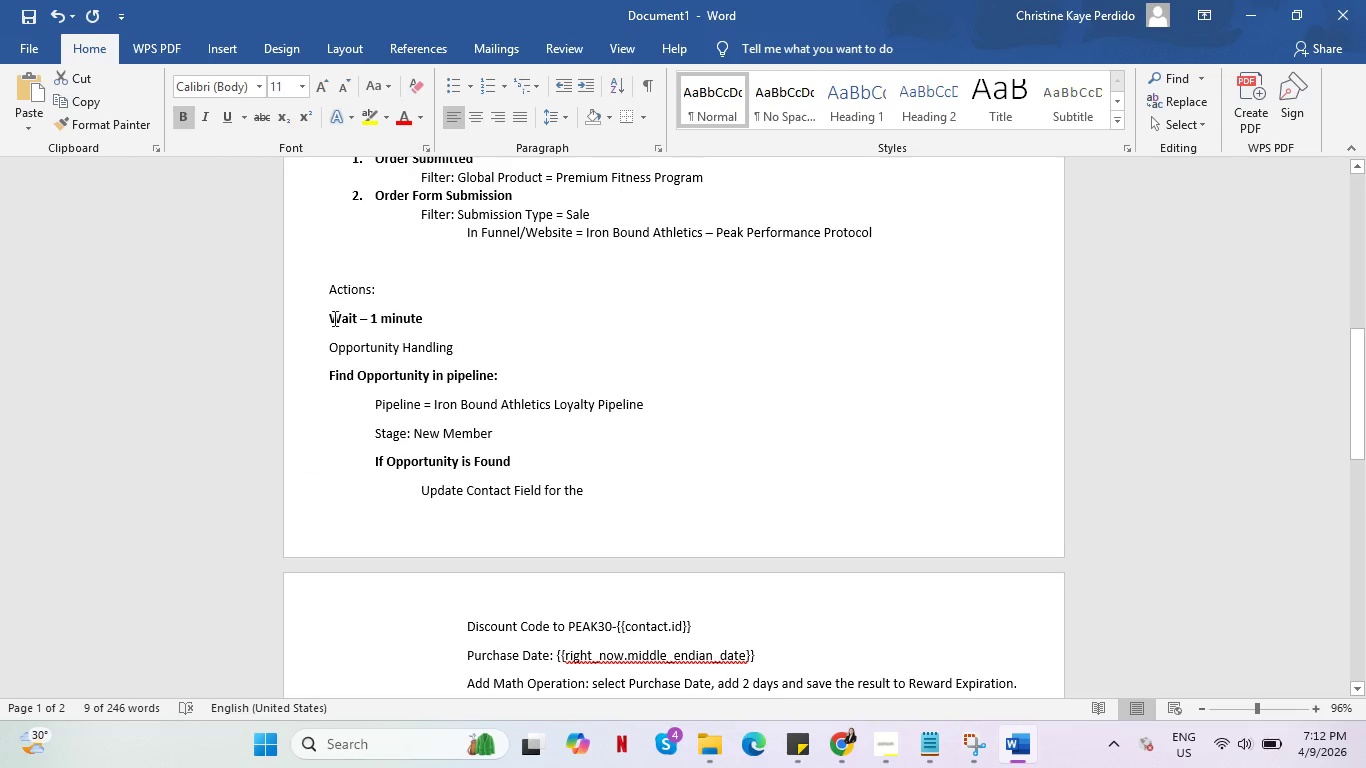 
left_click([330, 312])
 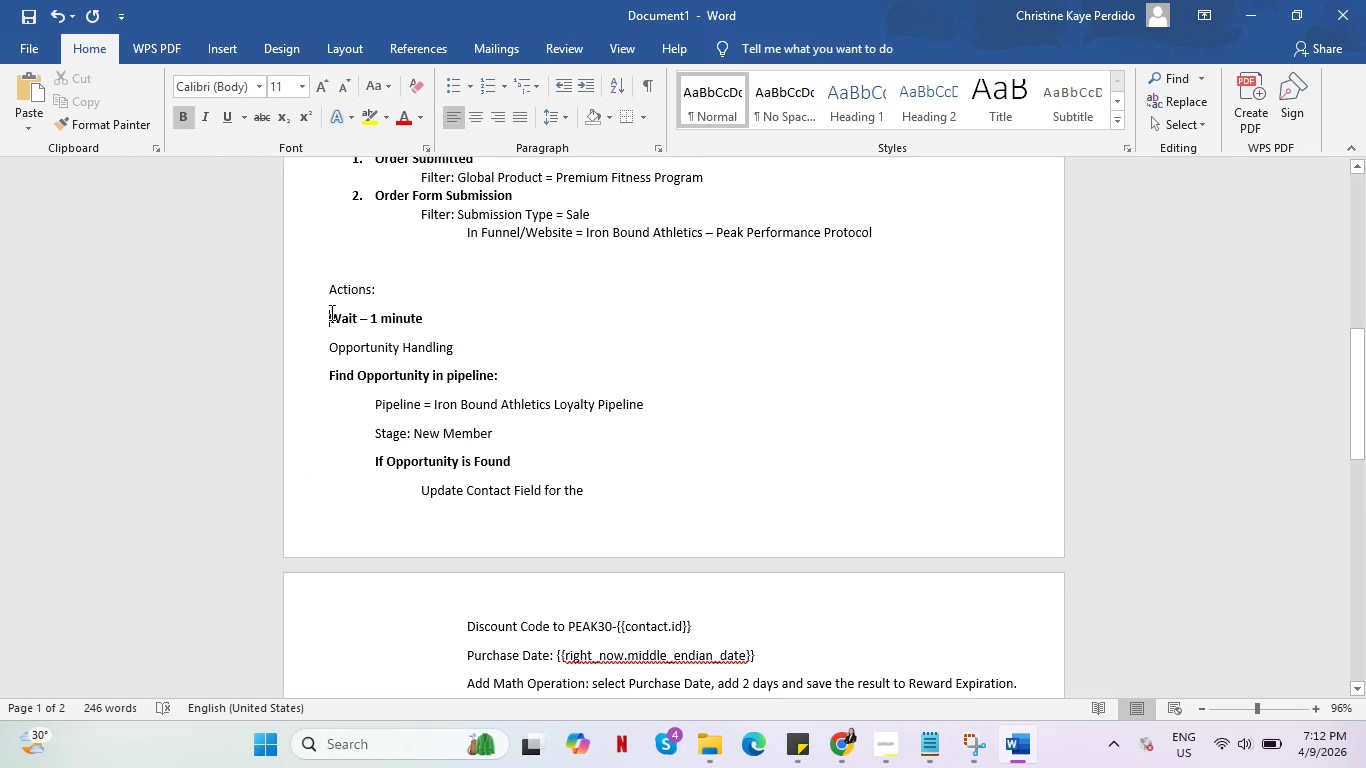 
scroll: coordinate [601, 568], scroll_direction: down, amount: 3.0
 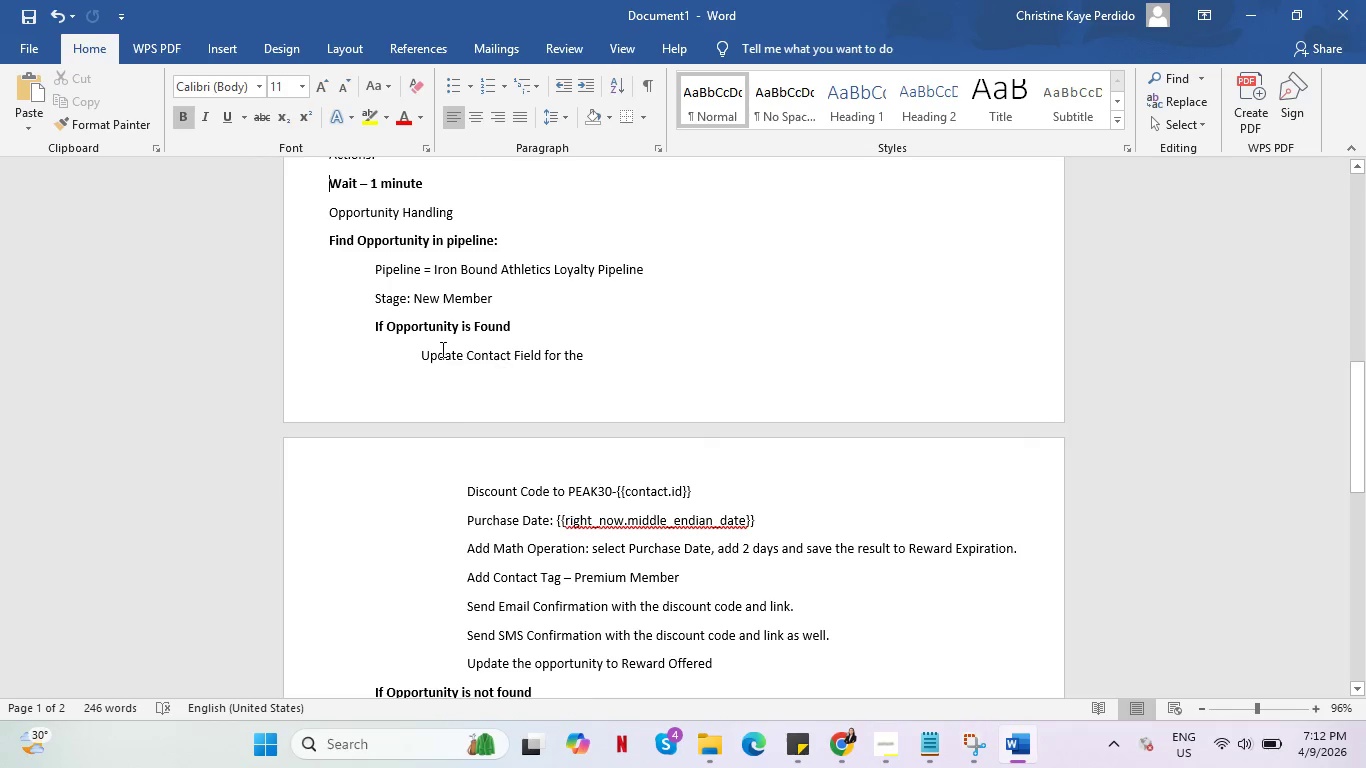 
left_click_drag(start_coordinate=[458, 212], to_coordinate=[341, 212])
 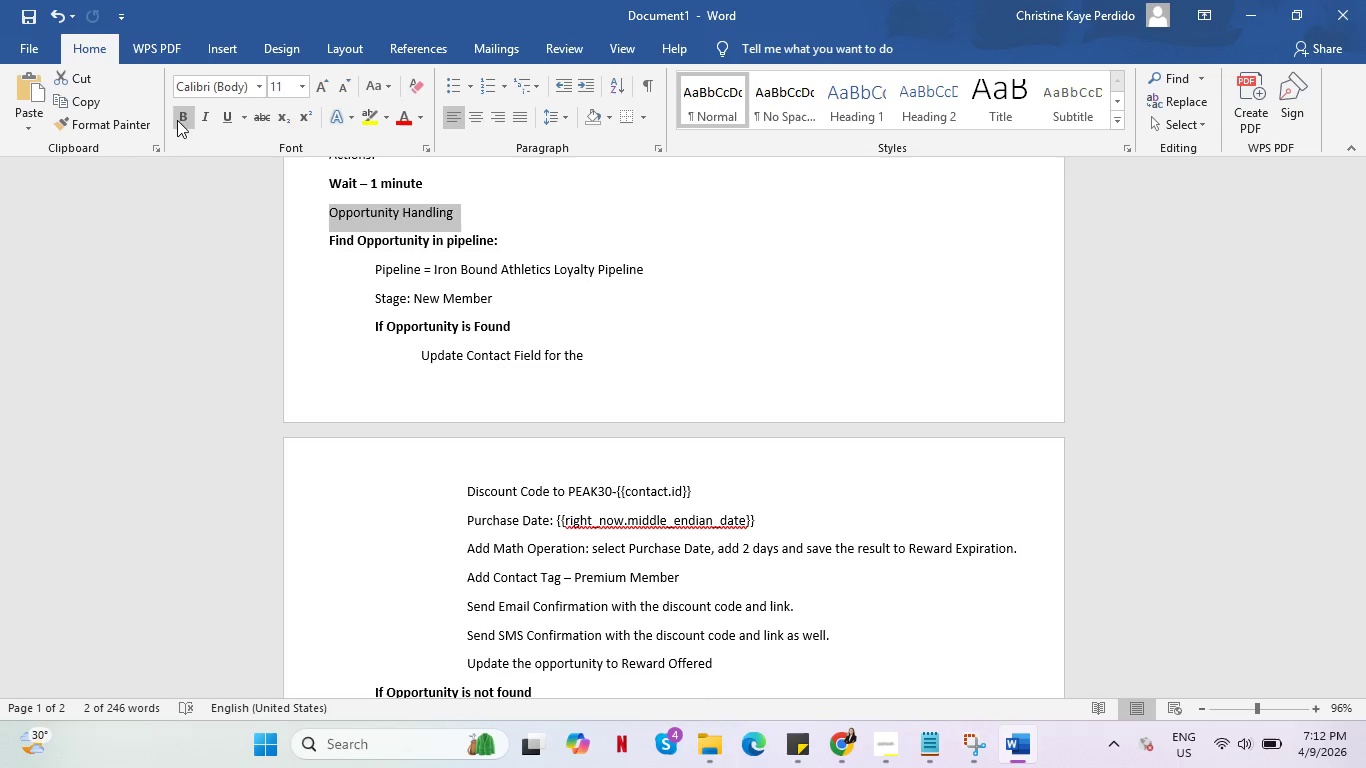 
left_click([182, 114])
 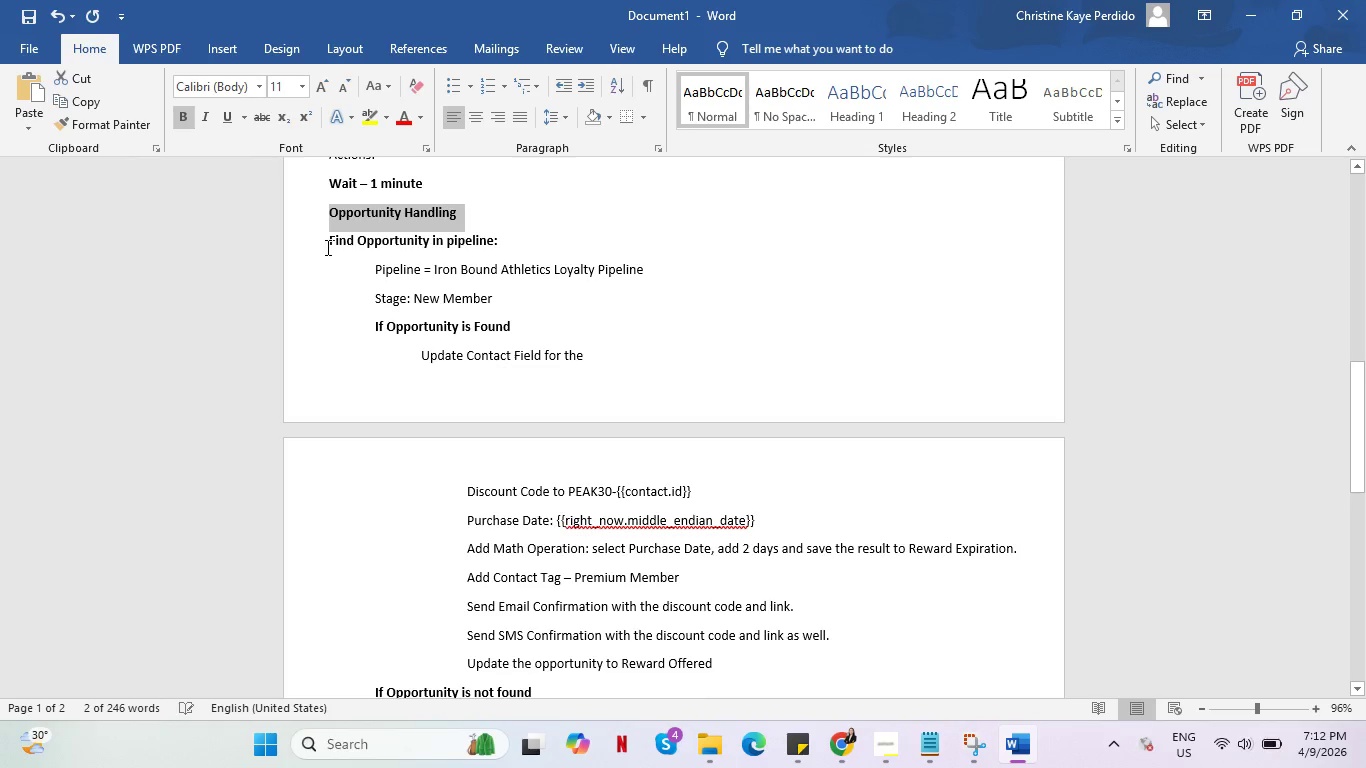 
left_click([327, 241])
 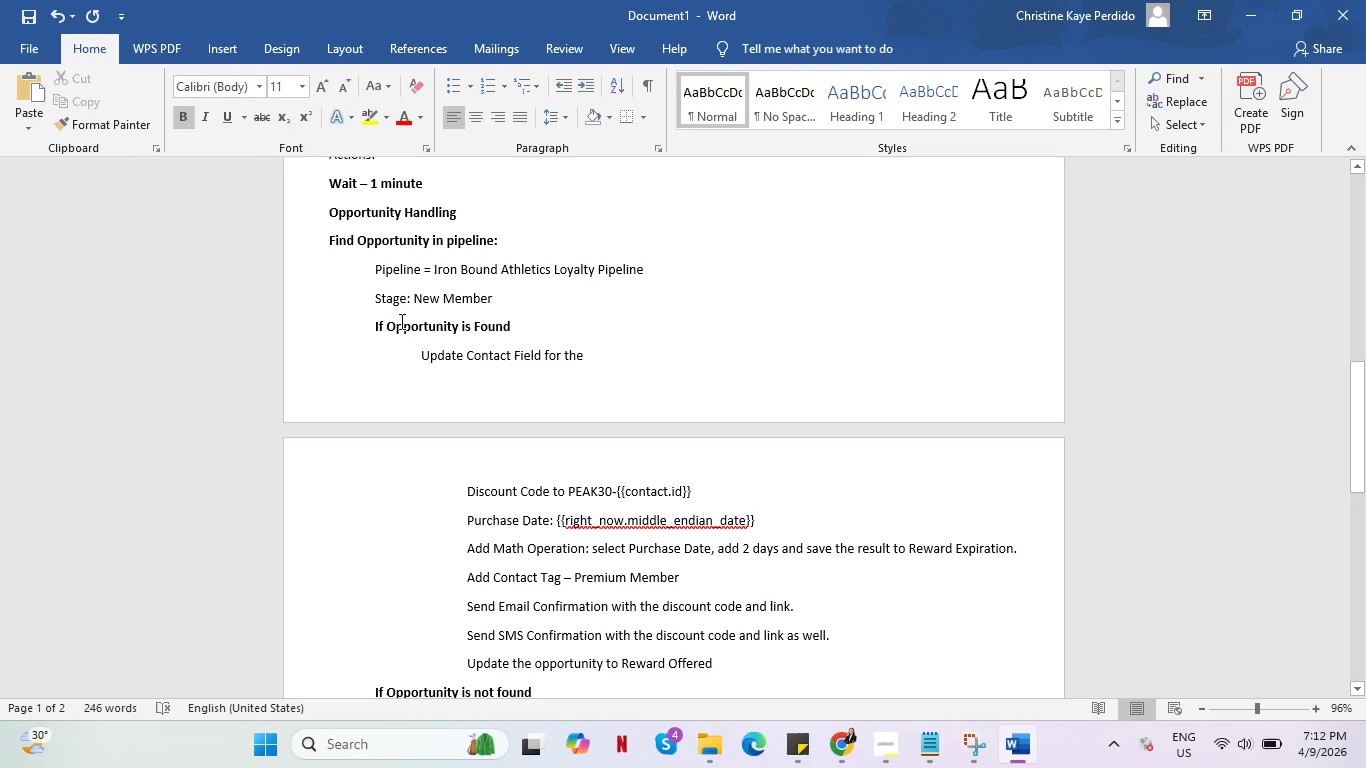 
key(Tab)
 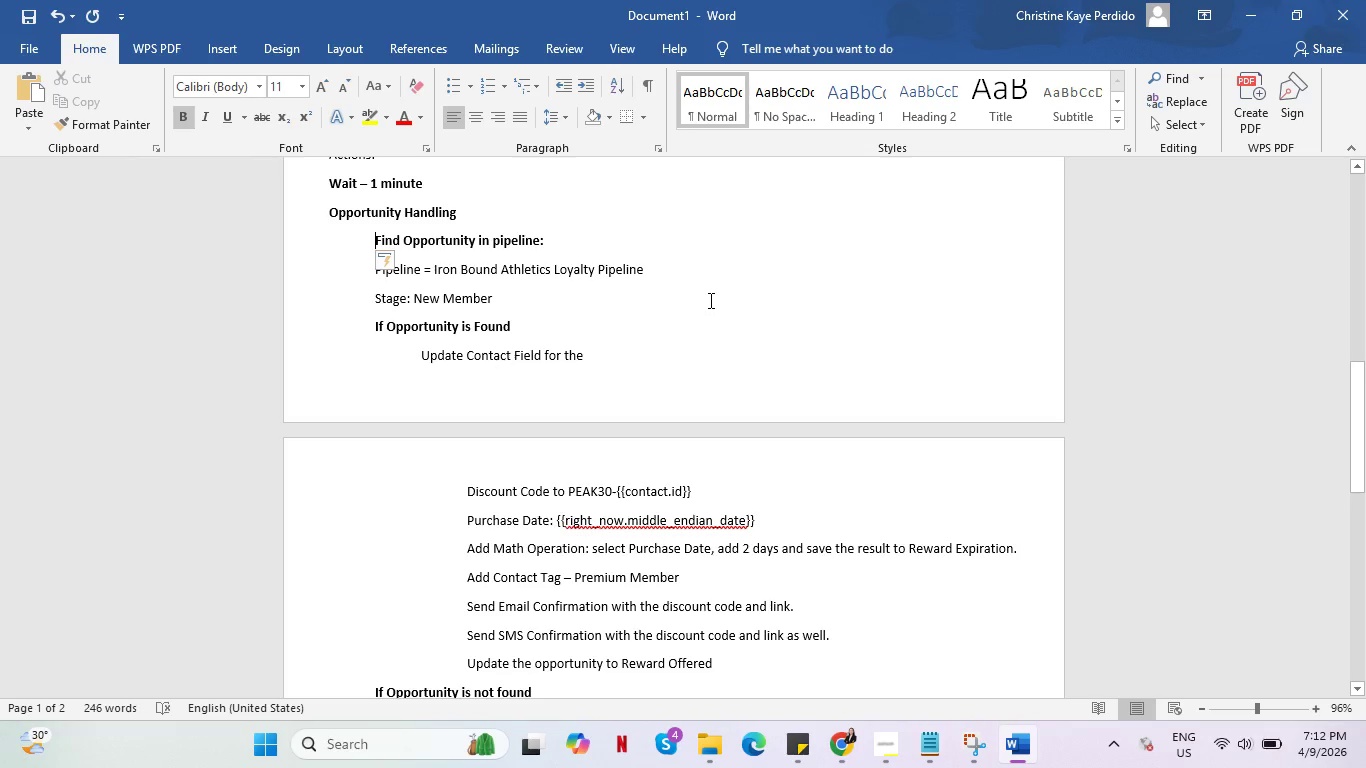 
scroll: coordinate [709, 296], scroll_direction: down, amount: 5.0
 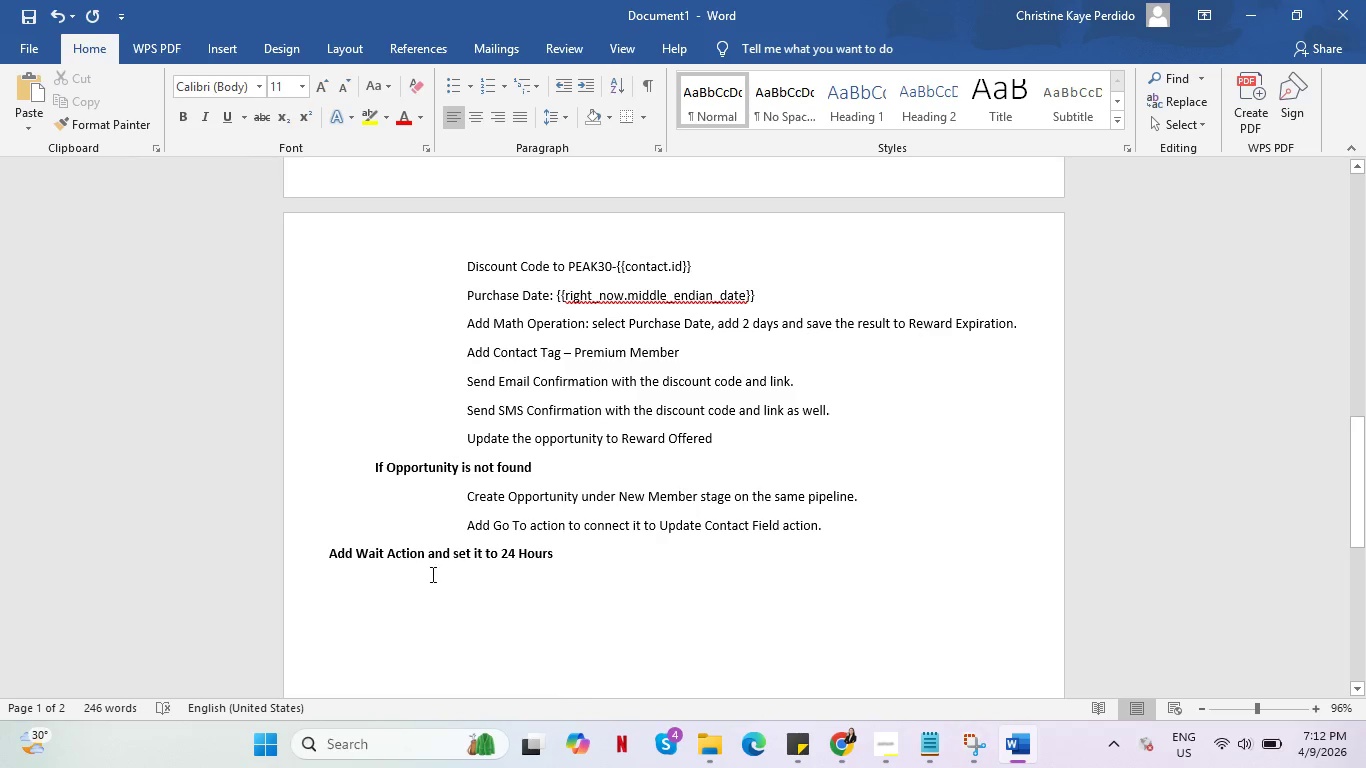 
left_click([422, 574])
 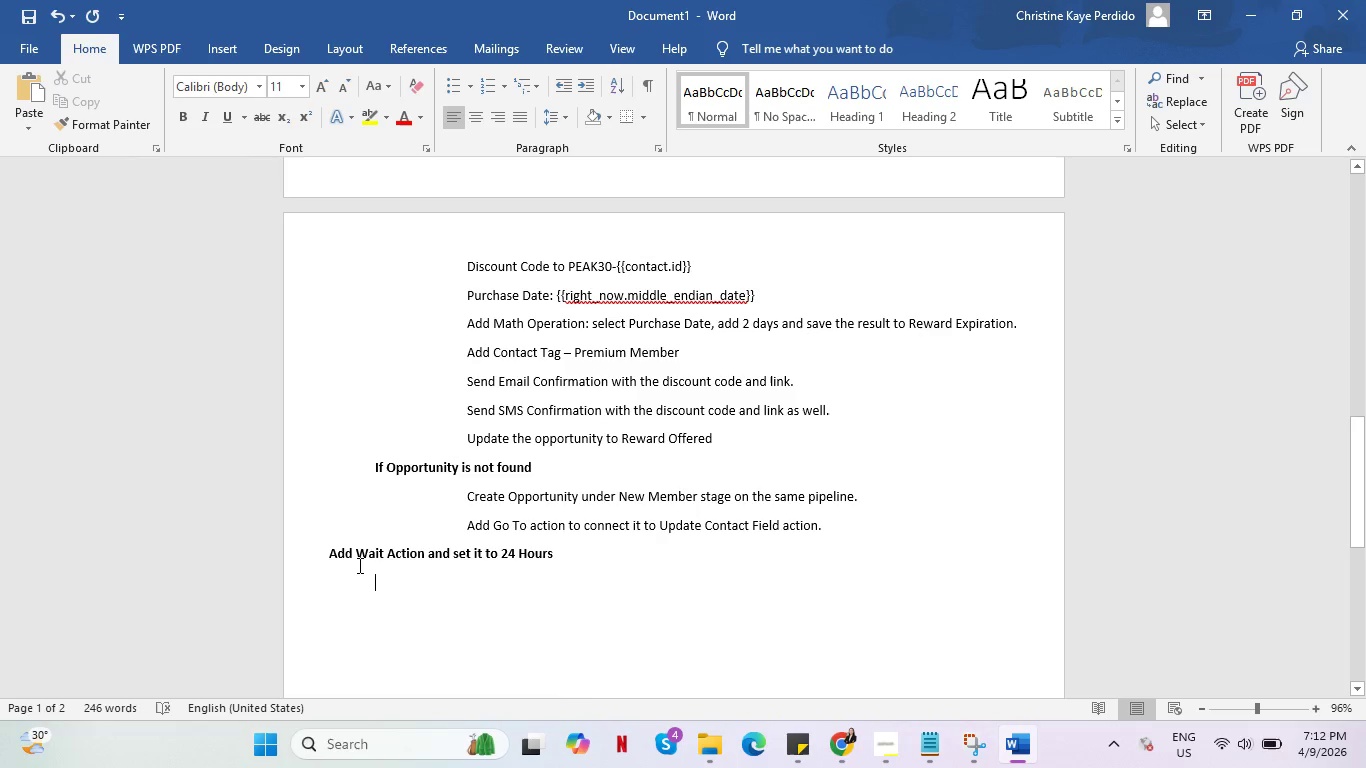 
left_click([358, 565])
 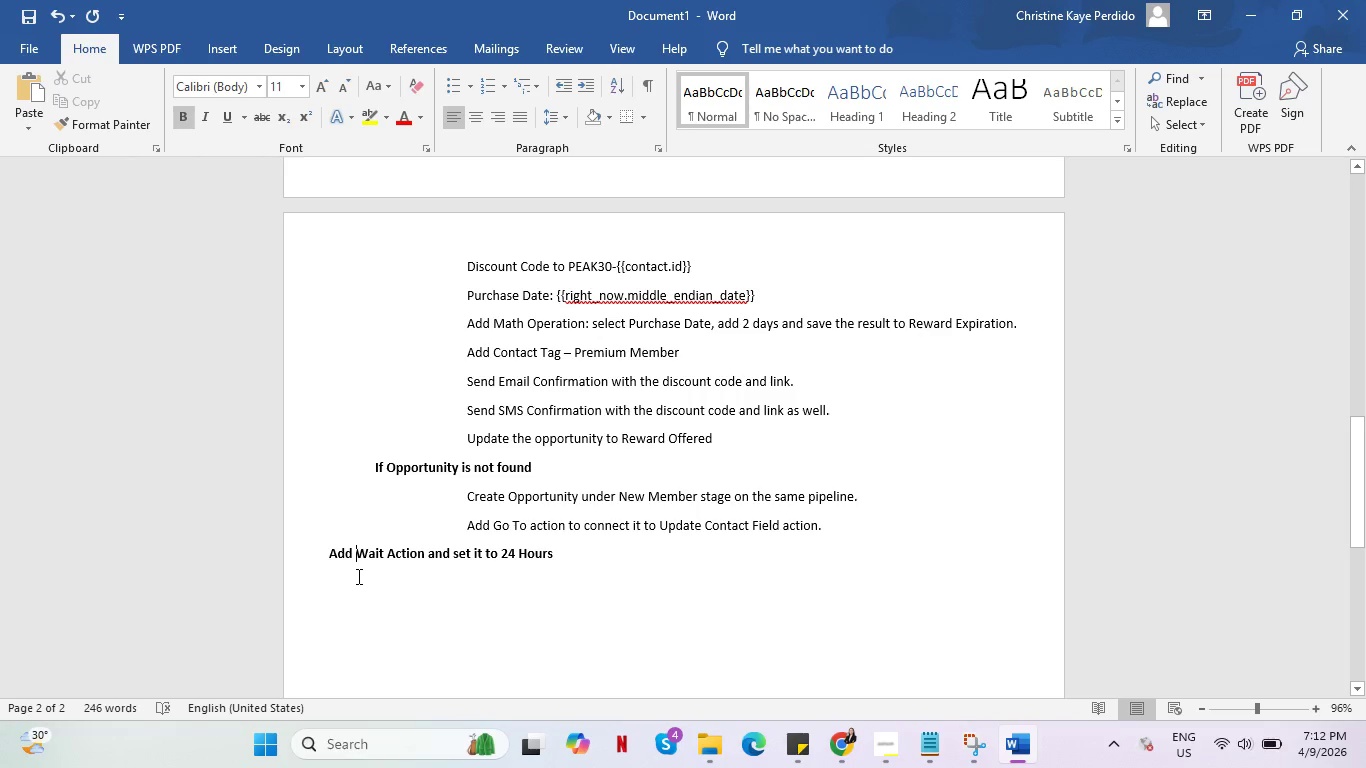 
left_click([358, 577])
 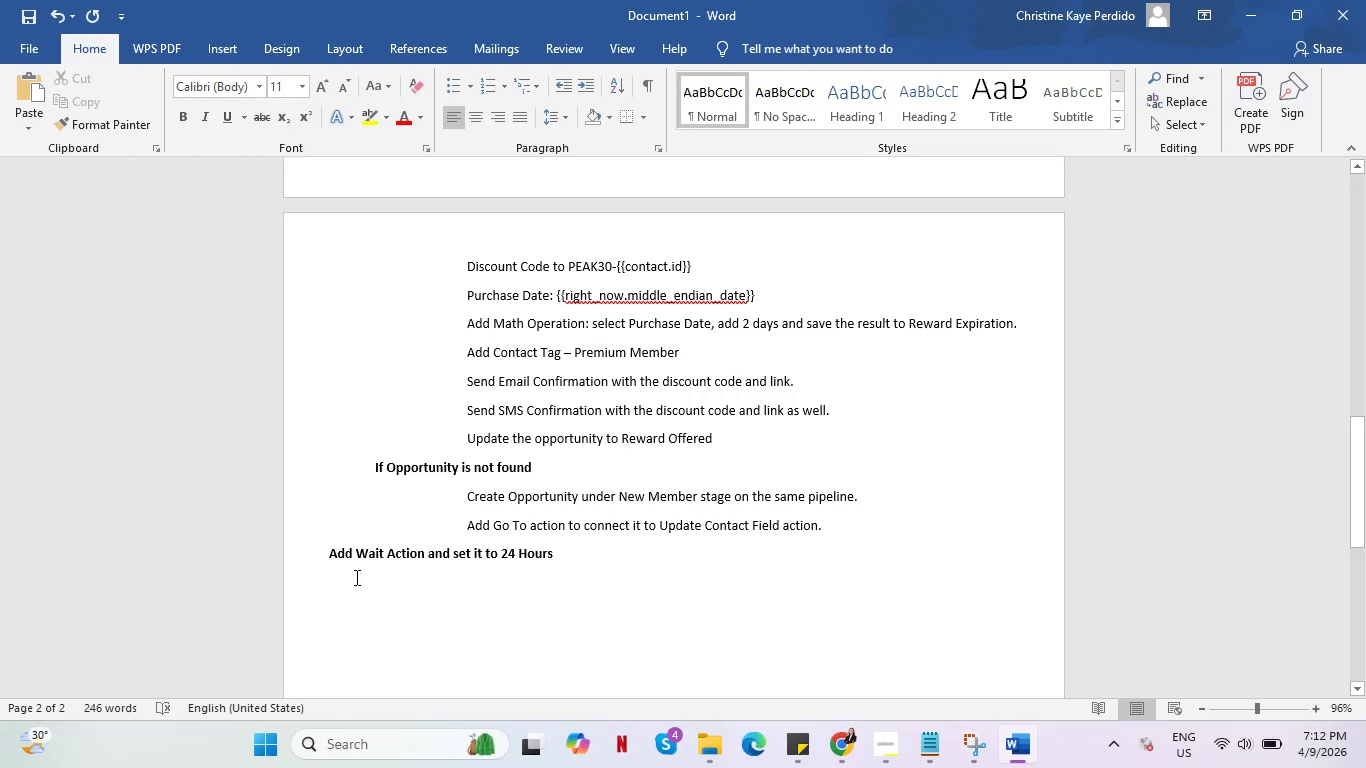 
key(Backspace)
 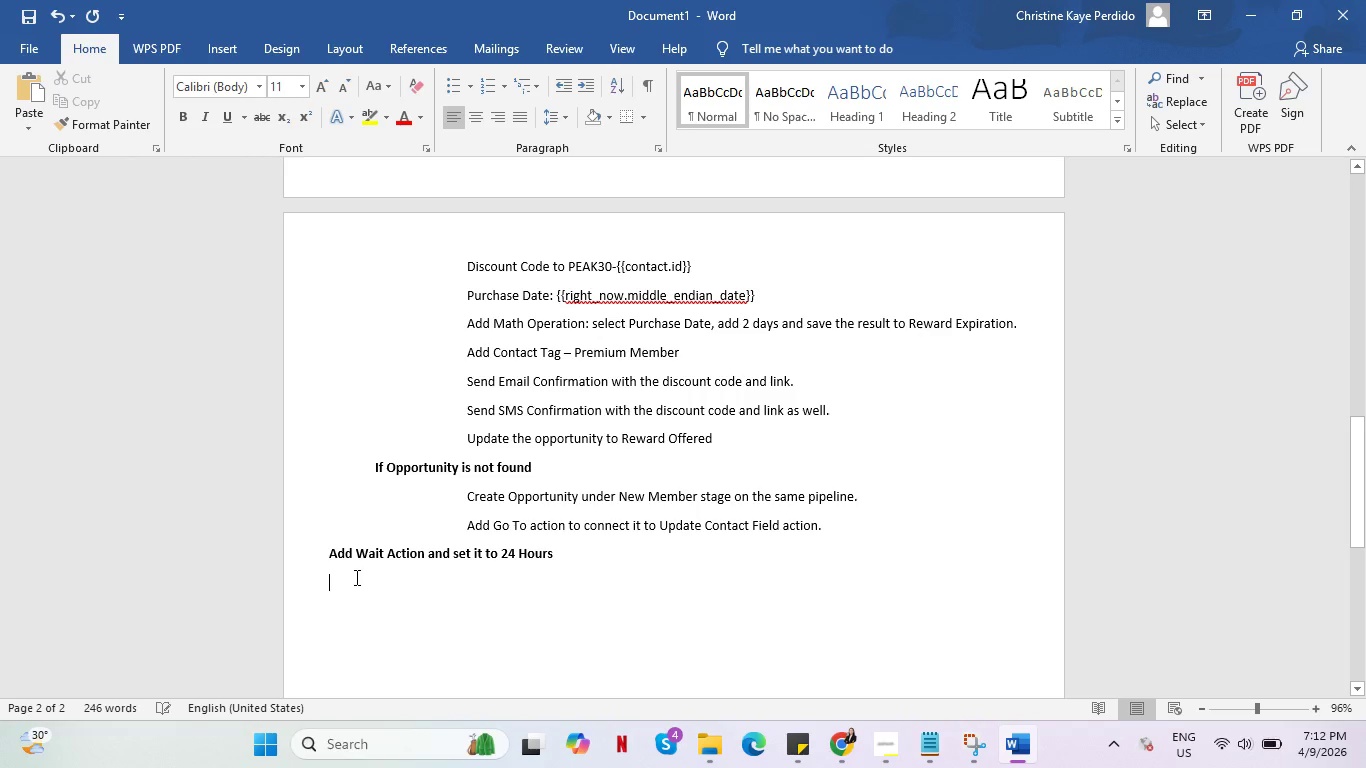 
key(Alt+AltLeft)
 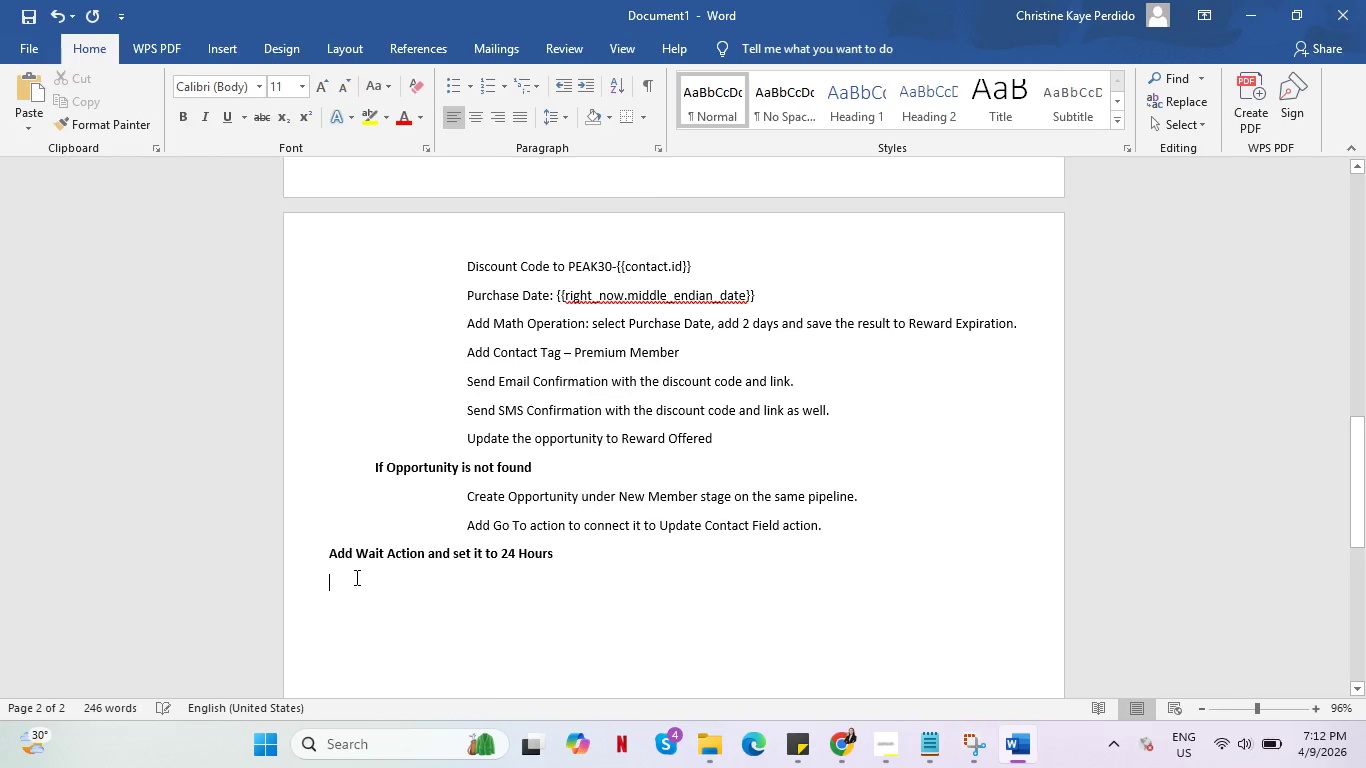 
key(Alt+Tab)
 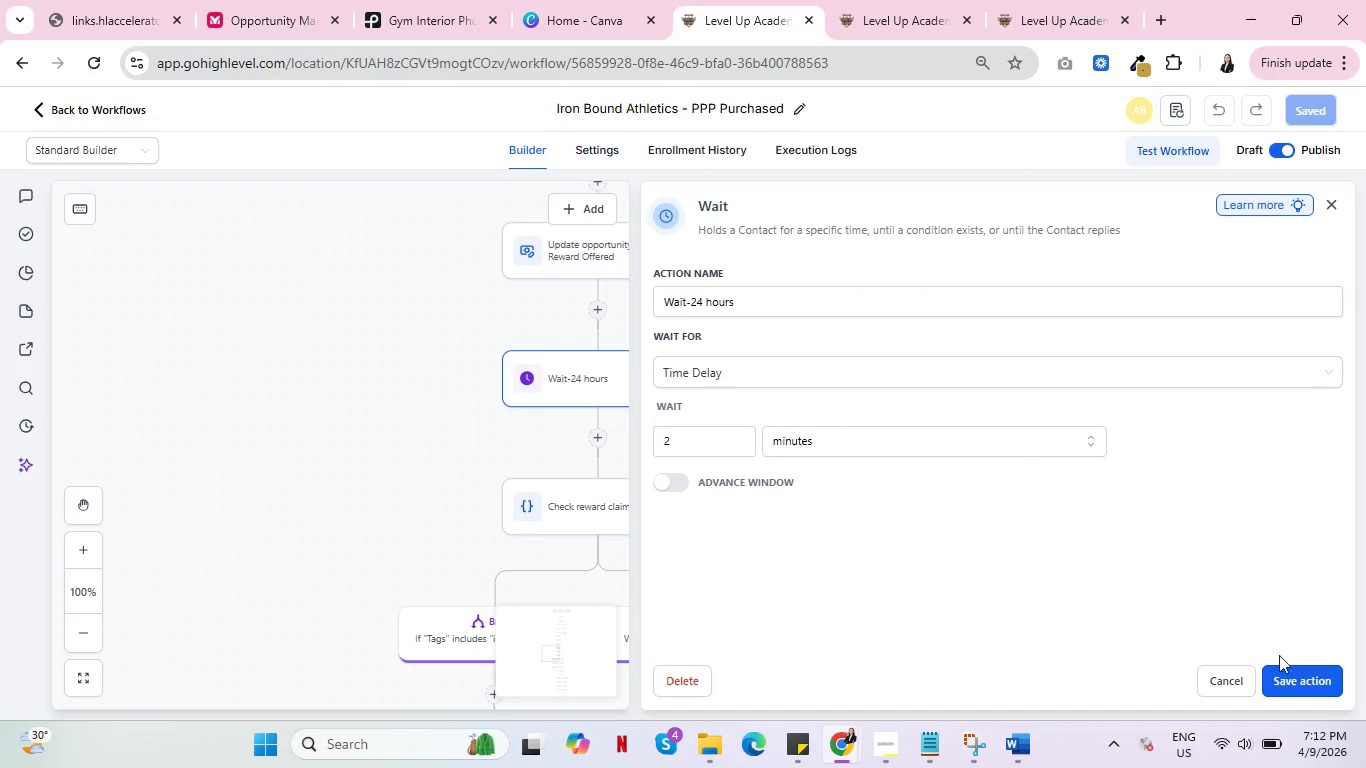 
left_click([1222, 689])
 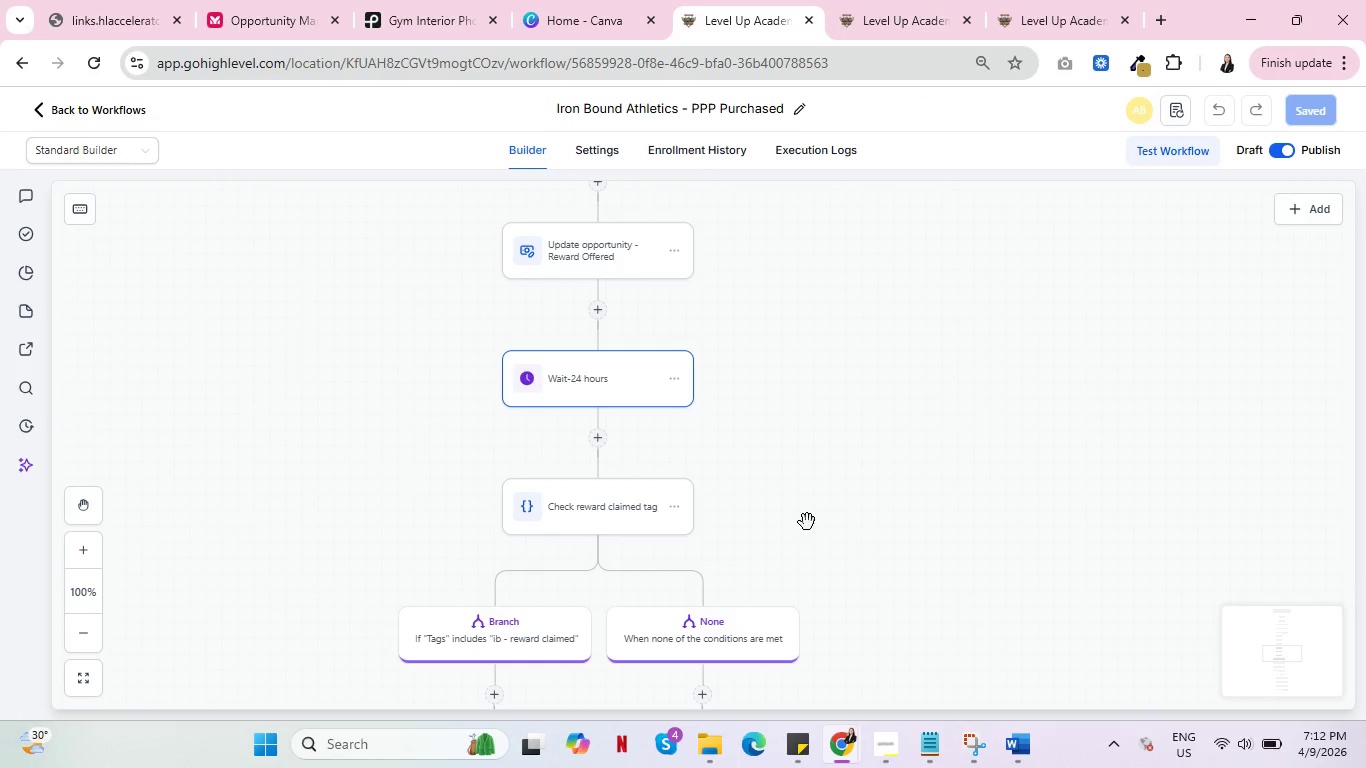 
scroll: coordinate [779, 491], scroll_direction: down, amount: 2.0
 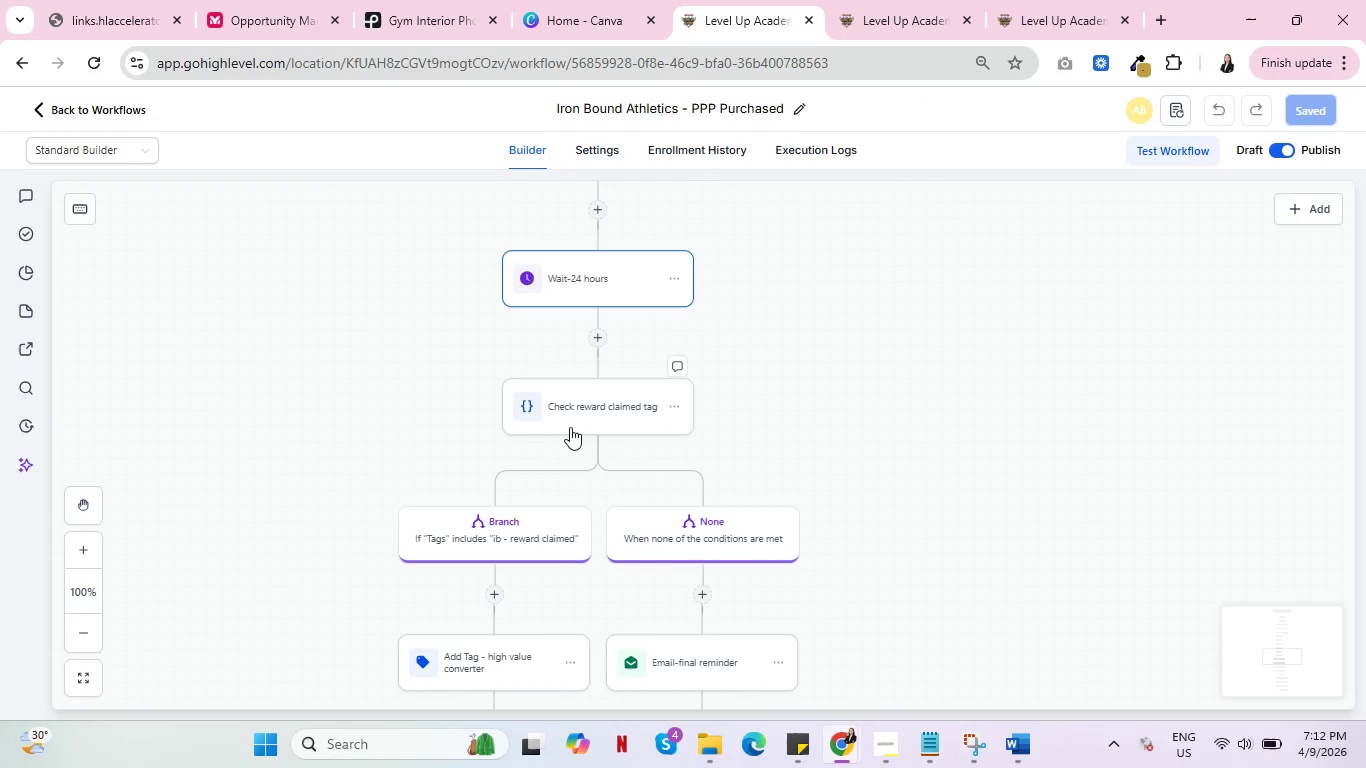 
left_click([571, 410])
 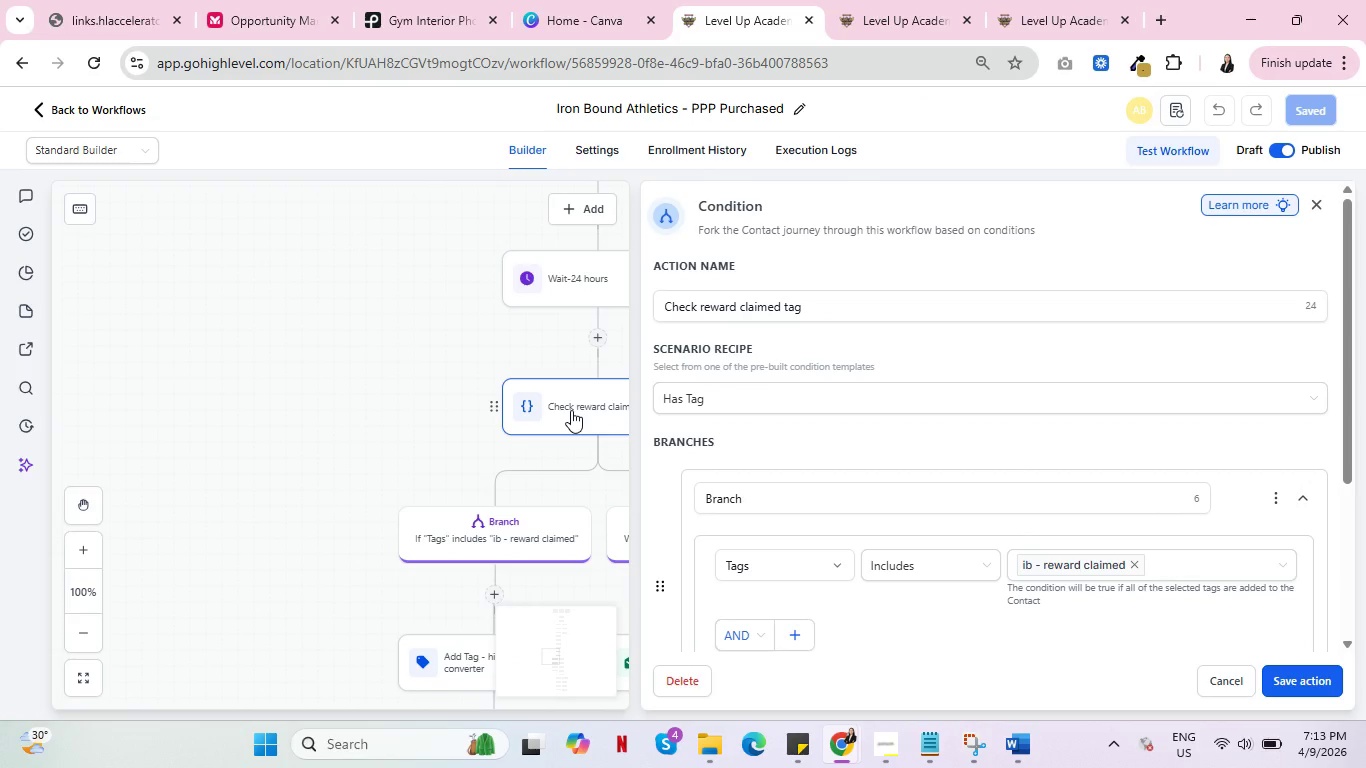 
key(Alt+AltLeft)
 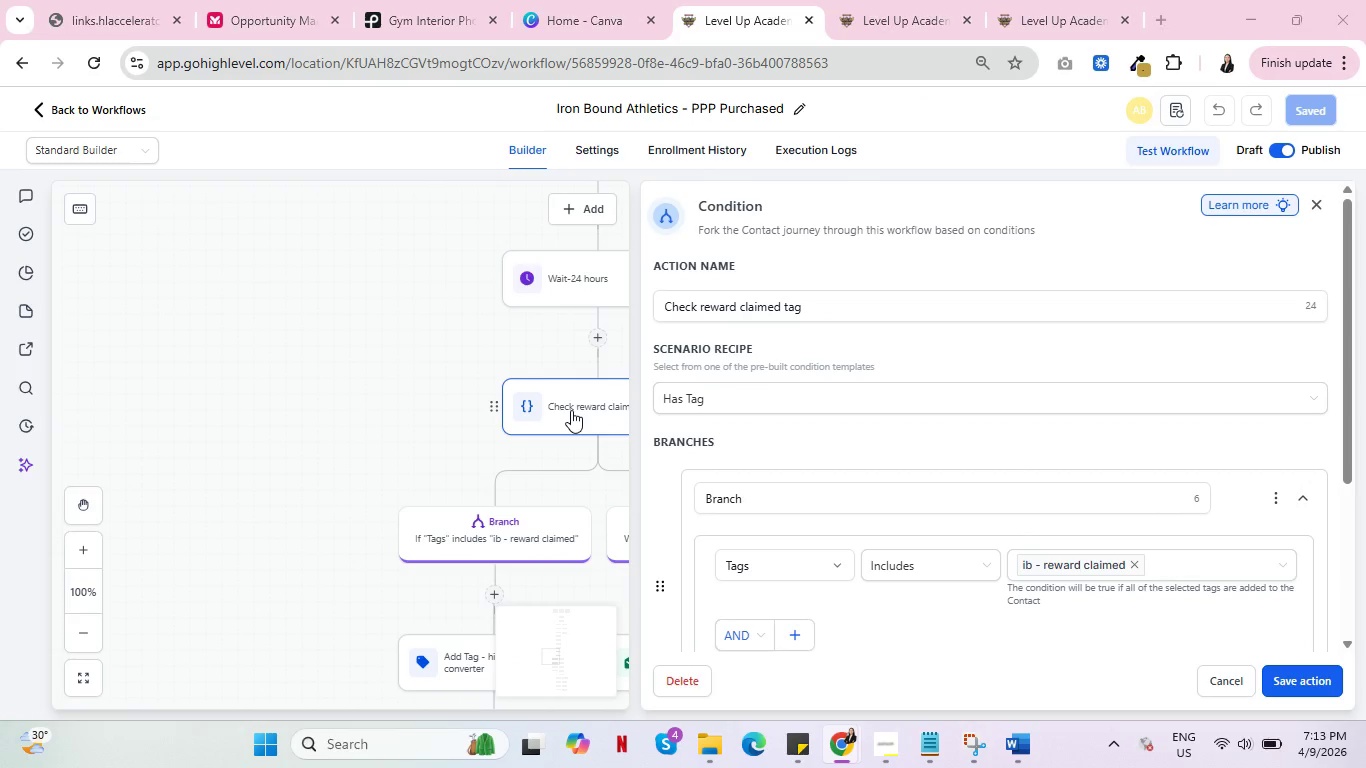 
key(Tab)
type(Add If/Else Trigger)
 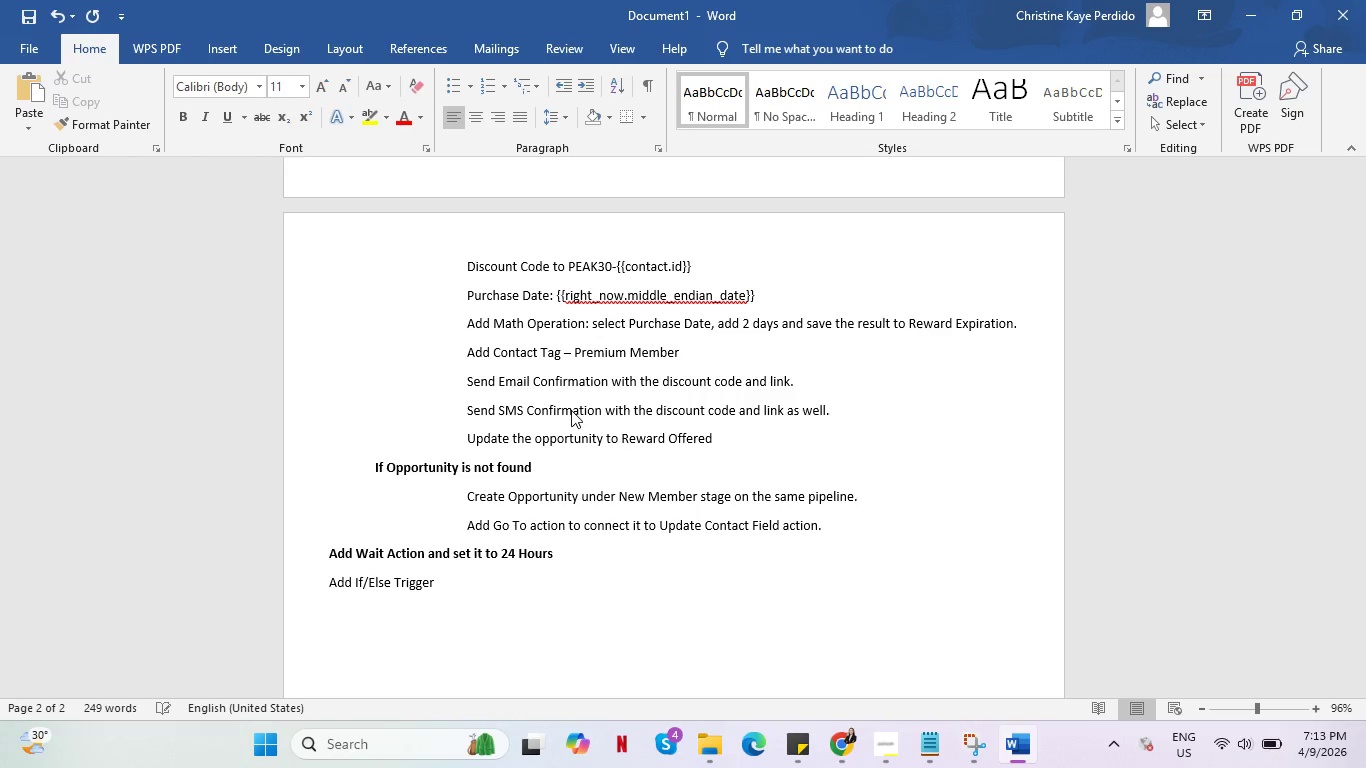 
wait(5.02)
 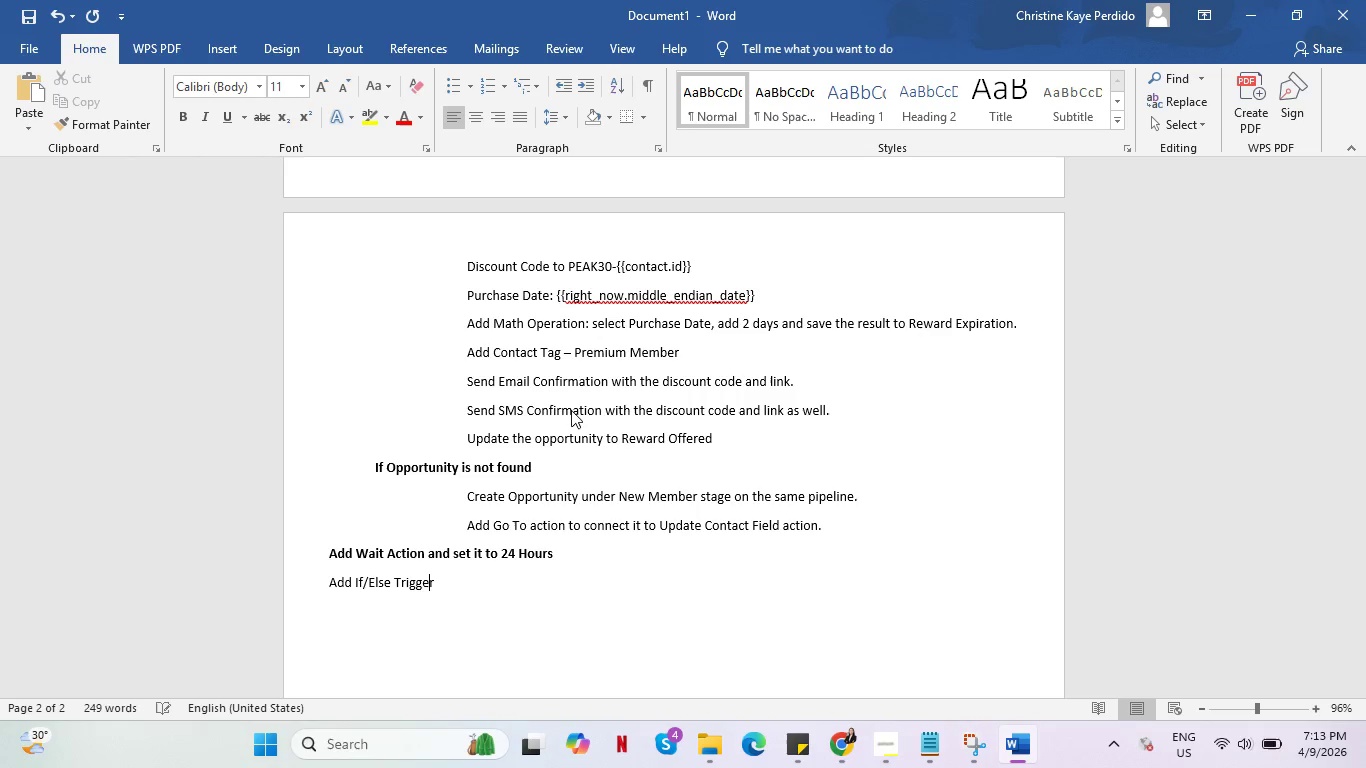 
type( to check wether contact)
 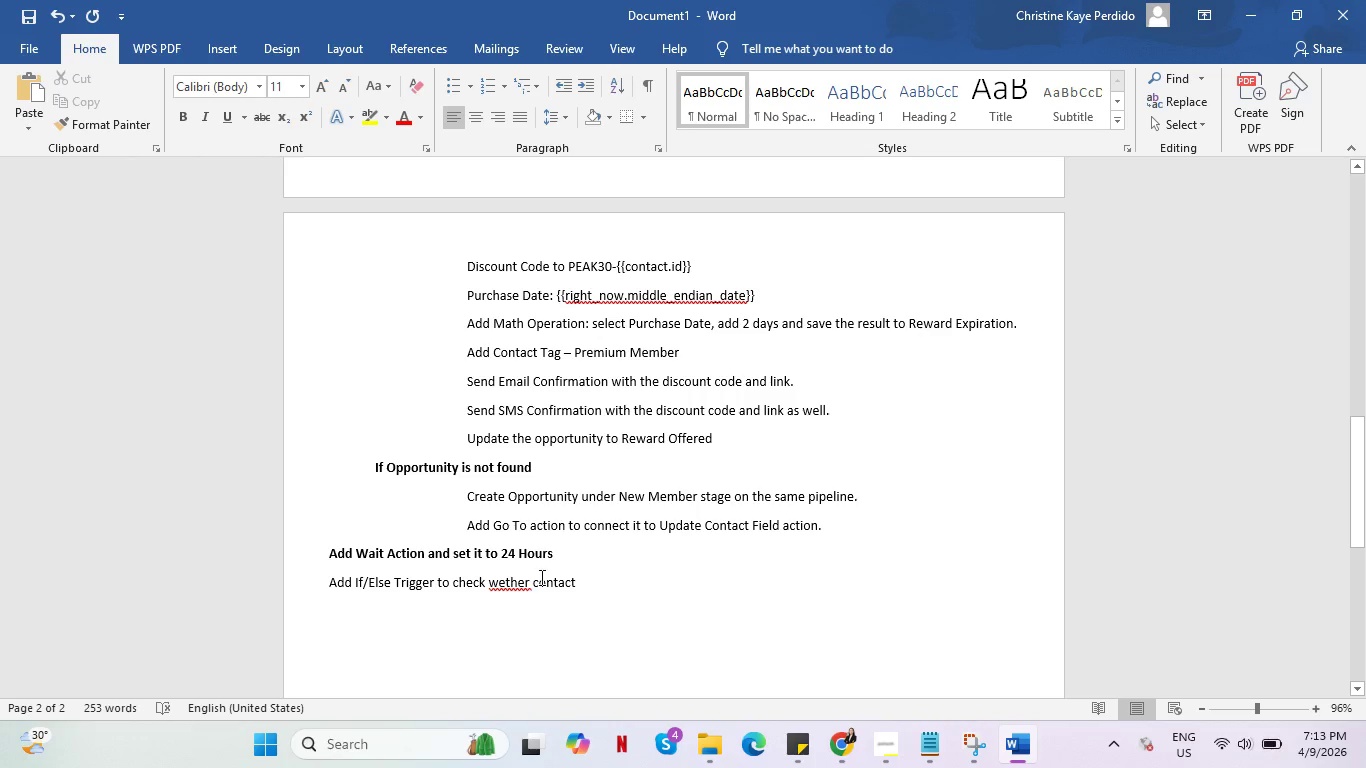 
right_click([514, 589])
 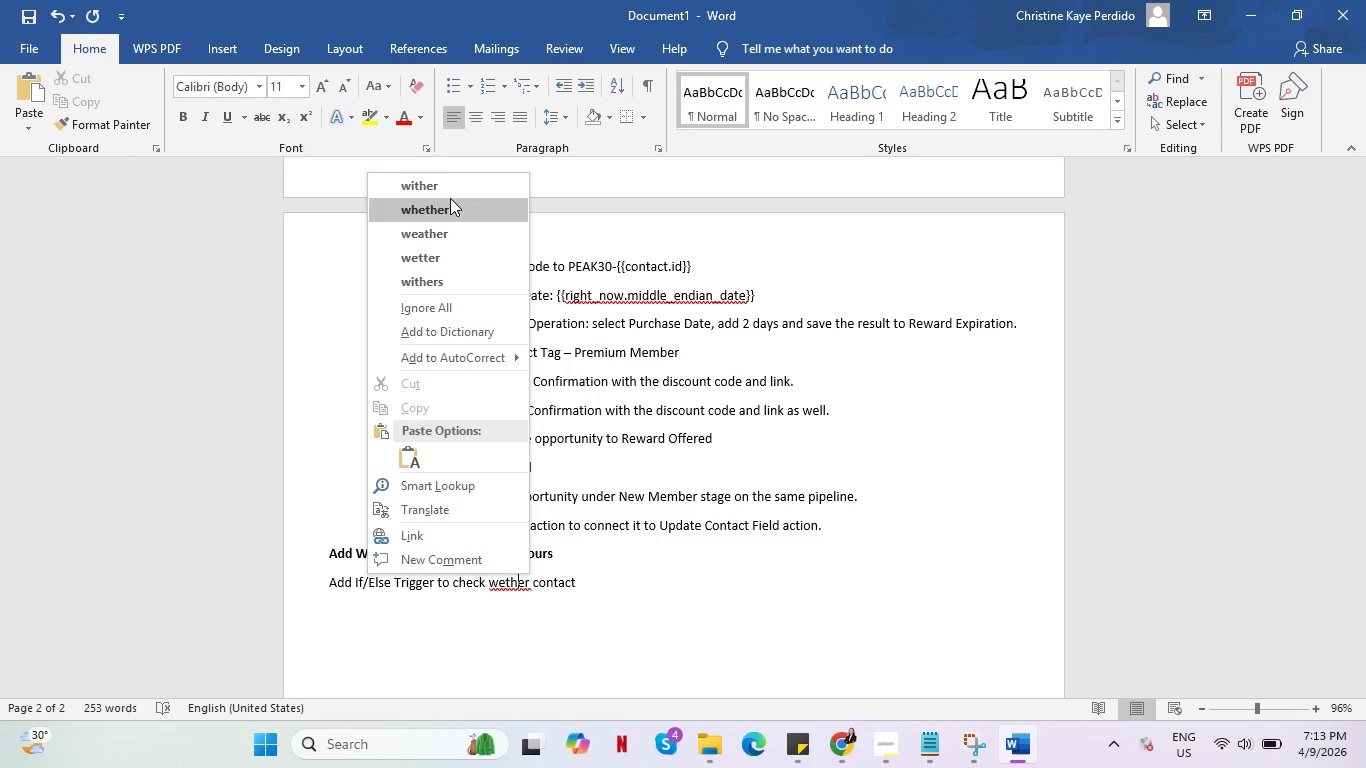 
left_click([450, 198])
 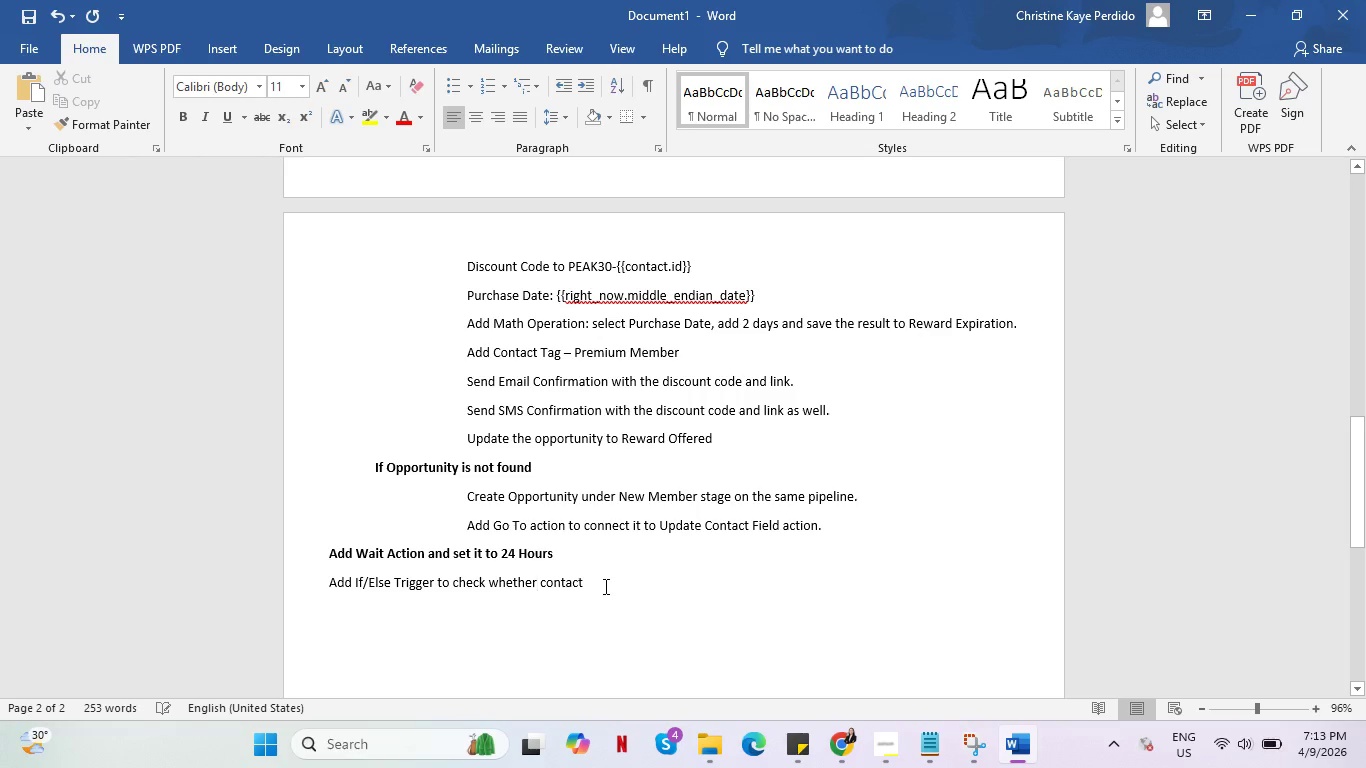 
left_click([604, 586])
 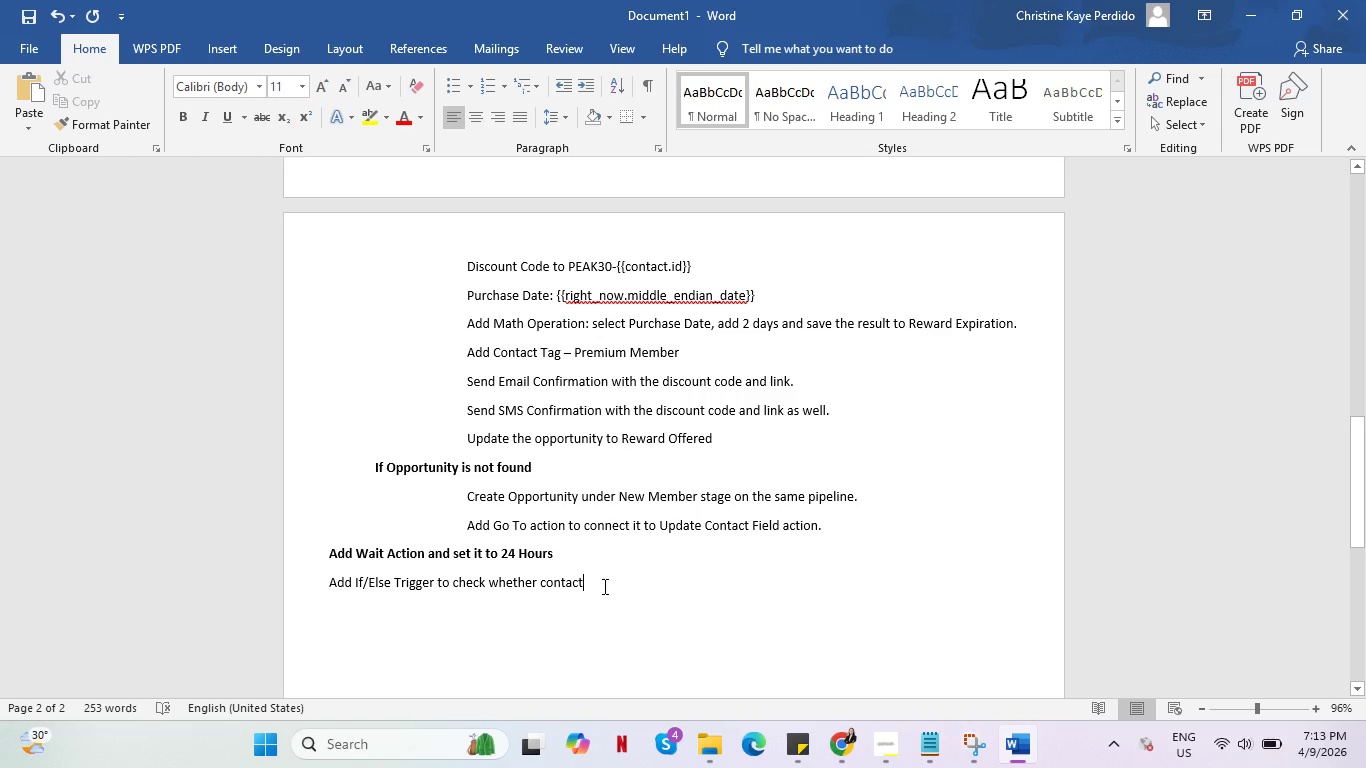 
type( has tag: ib-reward claimed)
 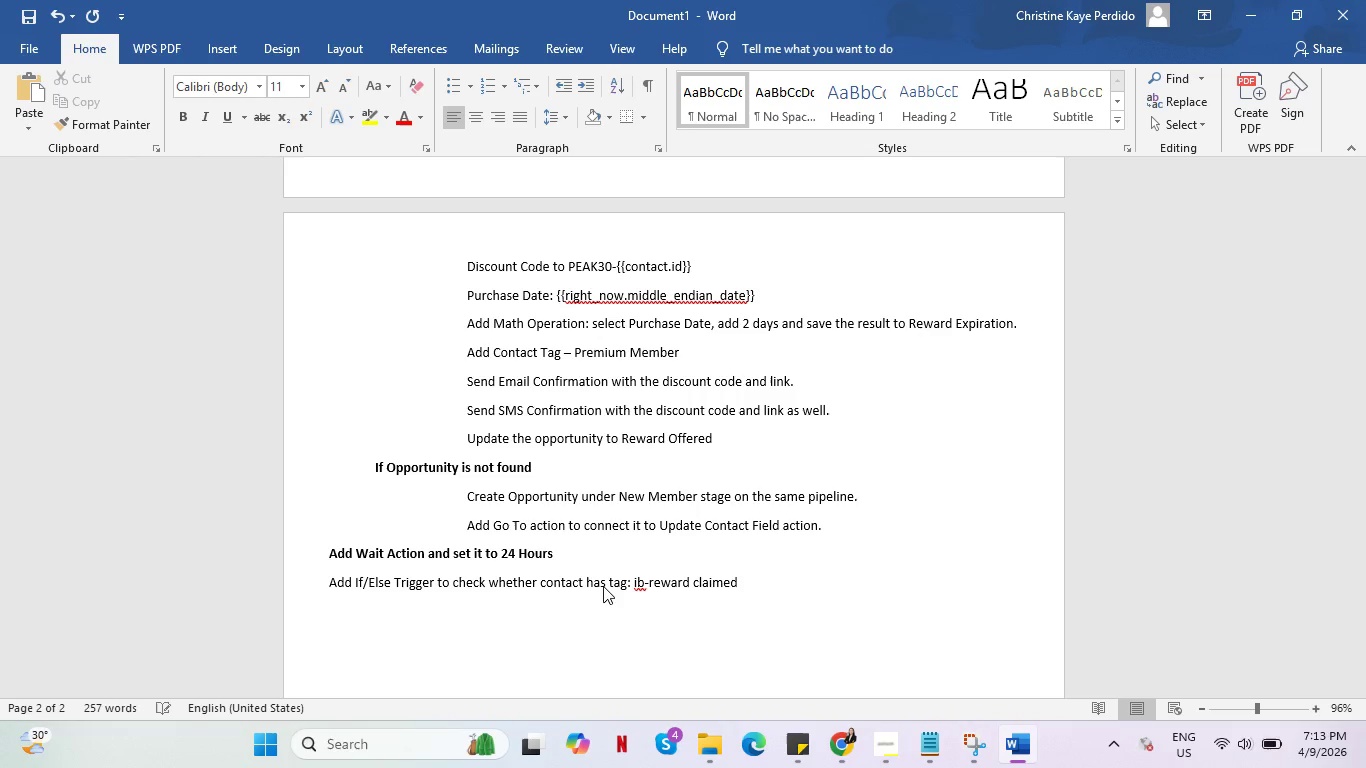 
key(Enter)
 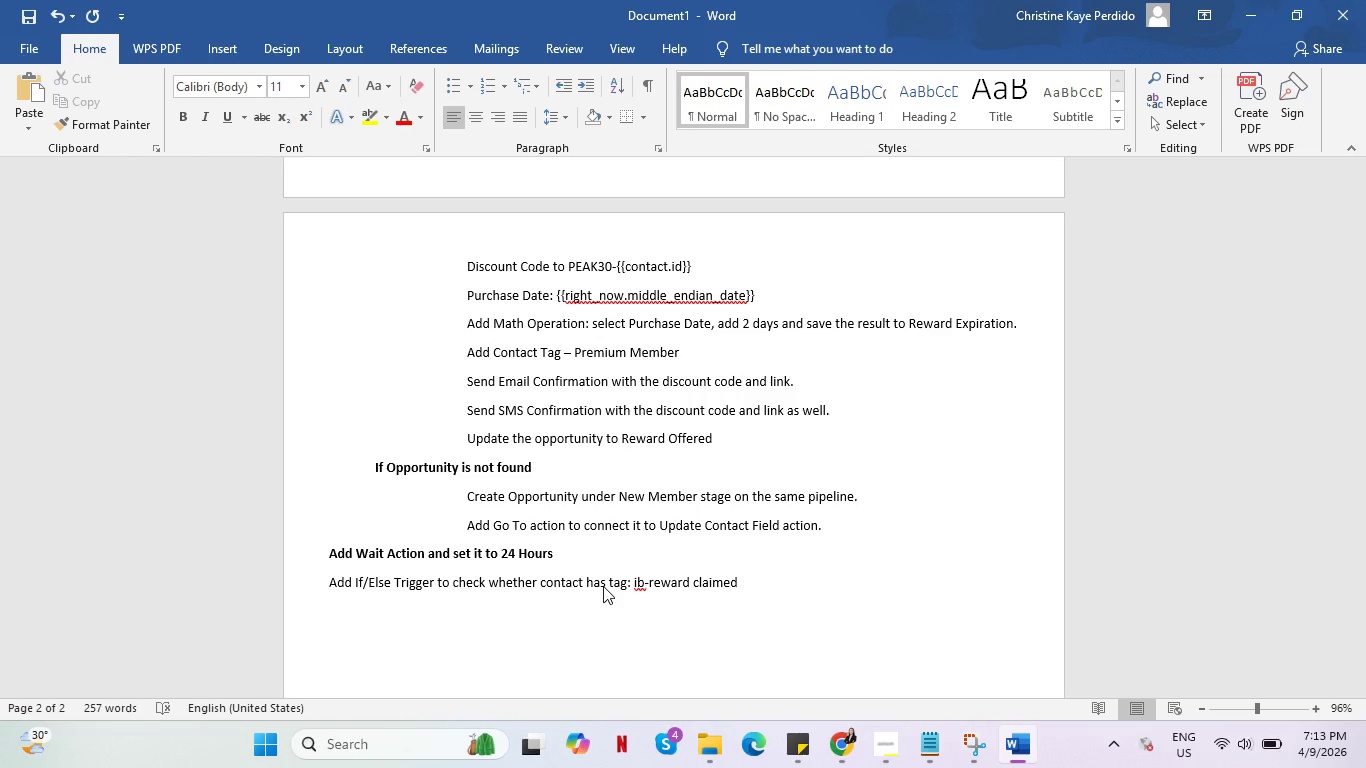 
key(Tab)
type(If Yes)
 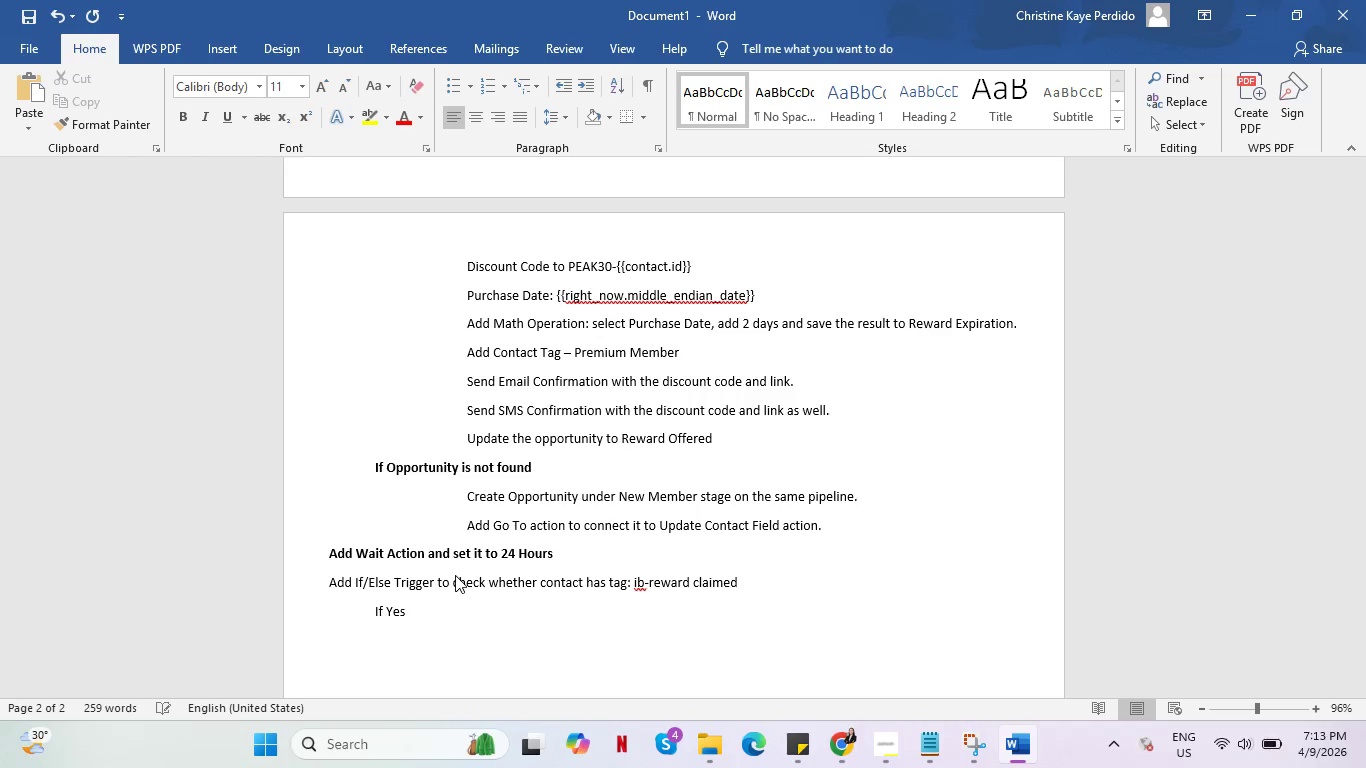 
key(Enter)
 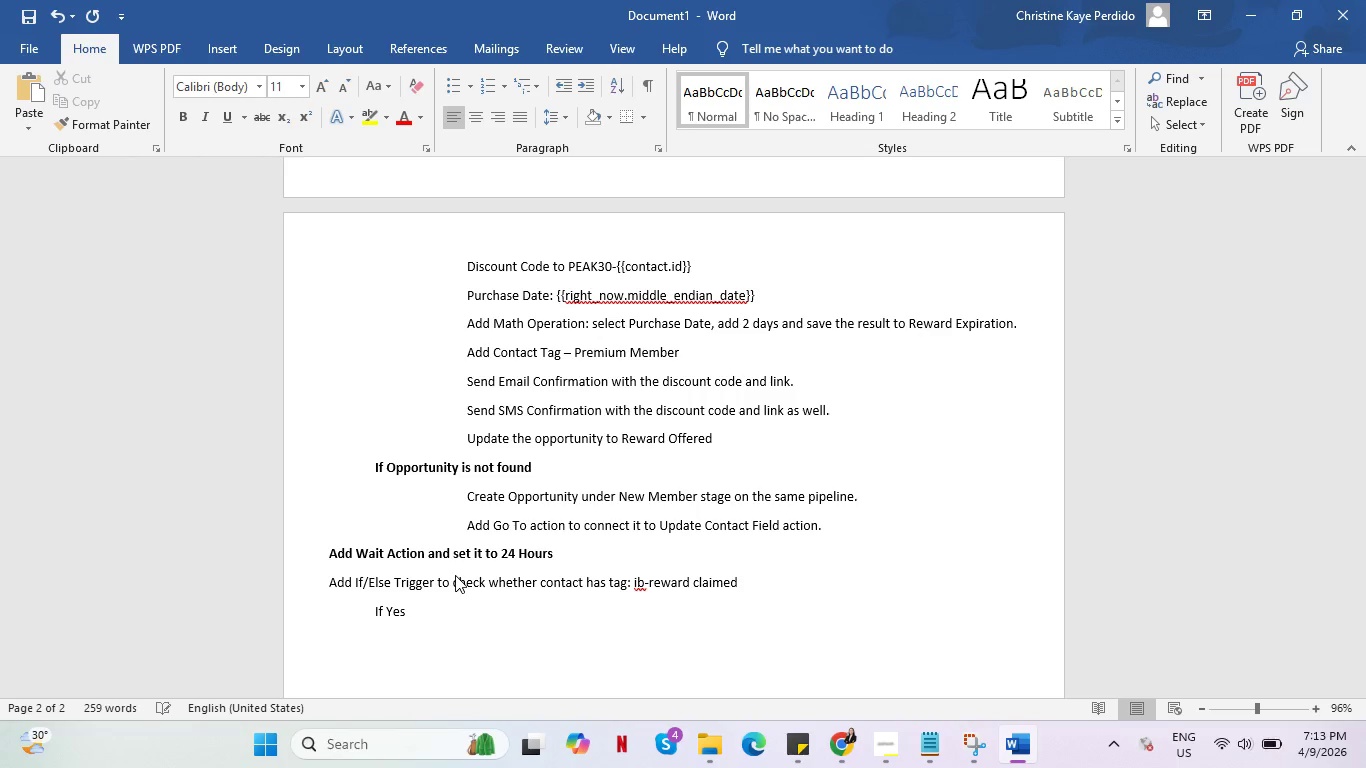 
key(Tab)
 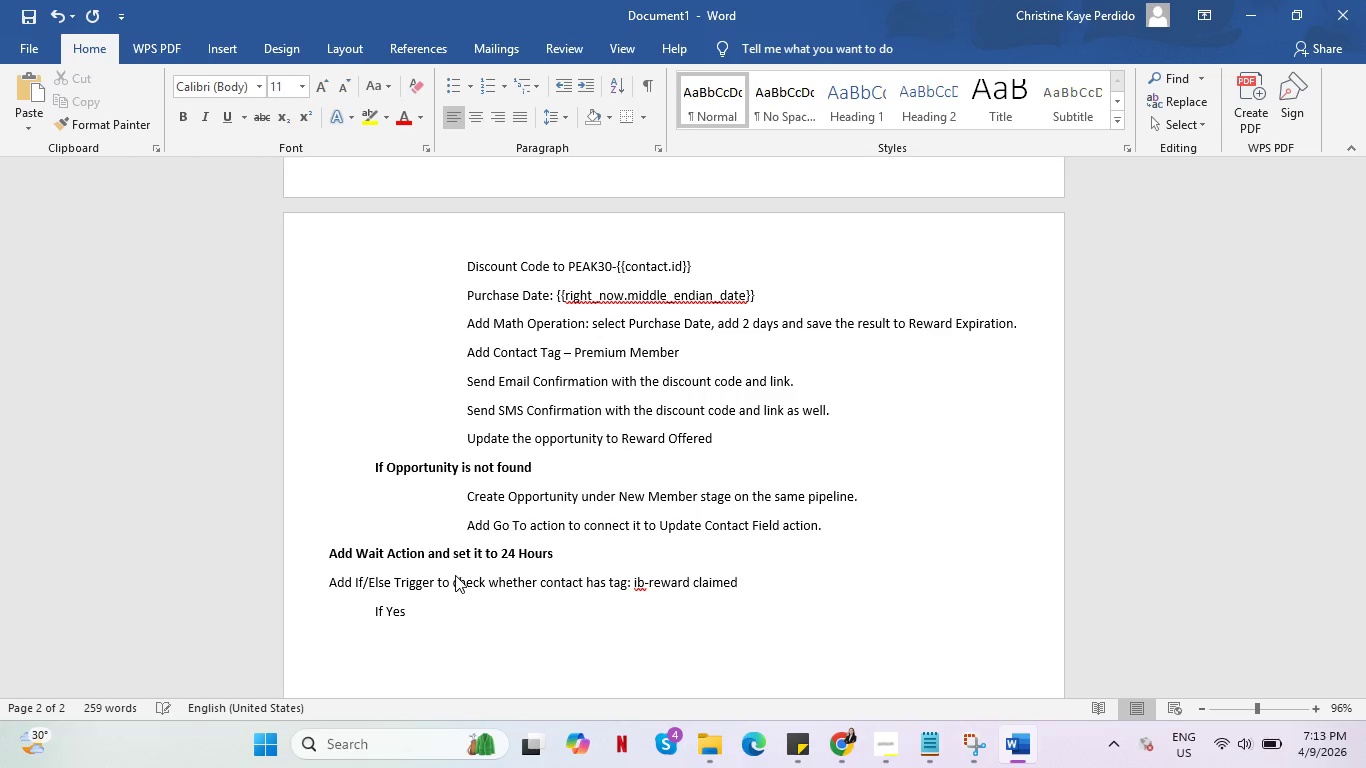 
key(Alt+AltLeft)
 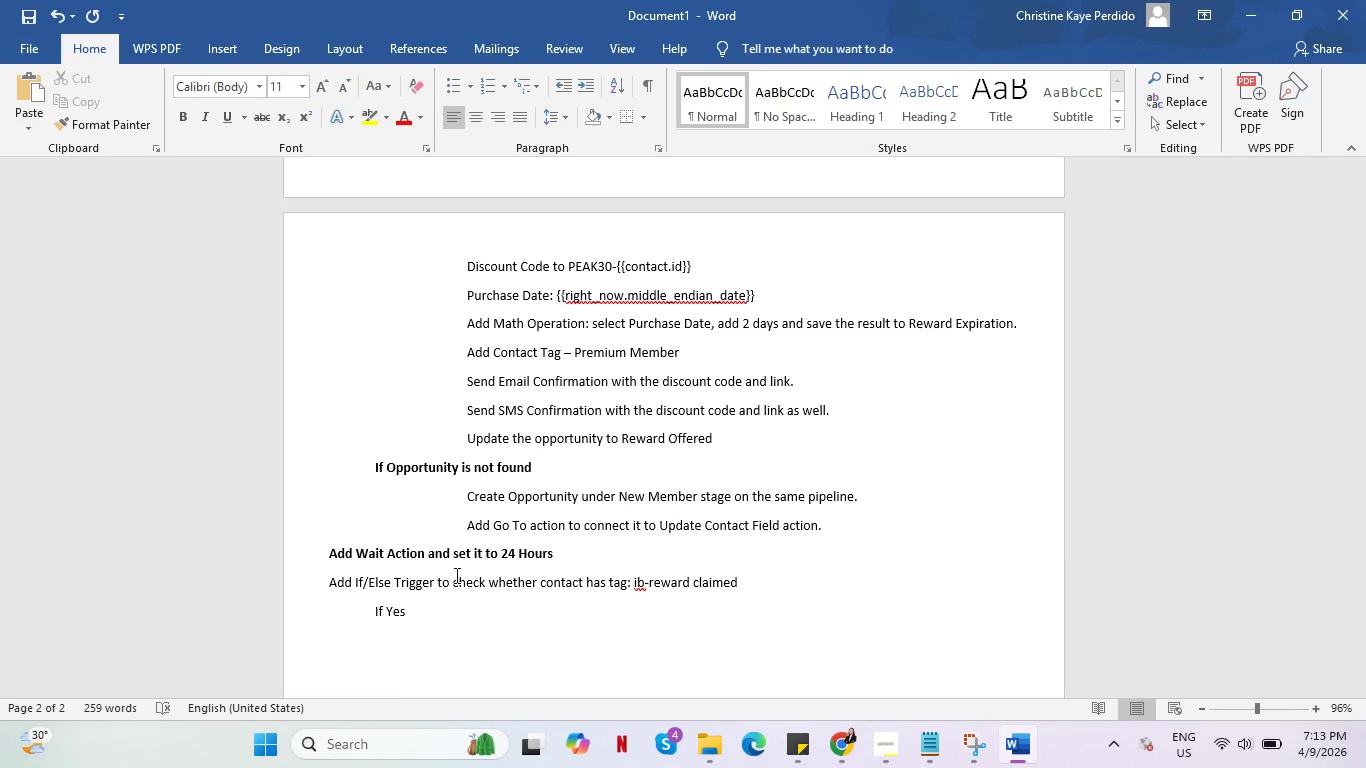 
key(Alt+Tab)
 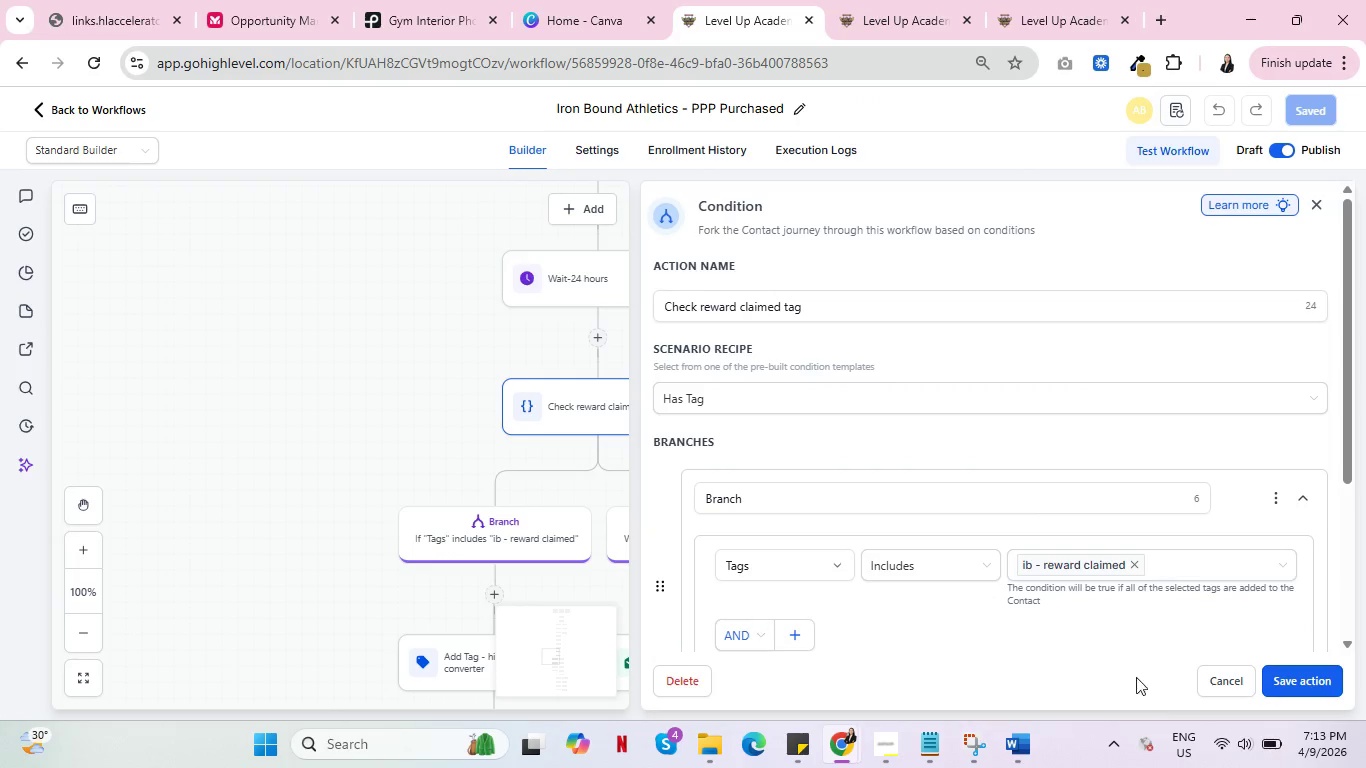 
left_click([1215, 687])
 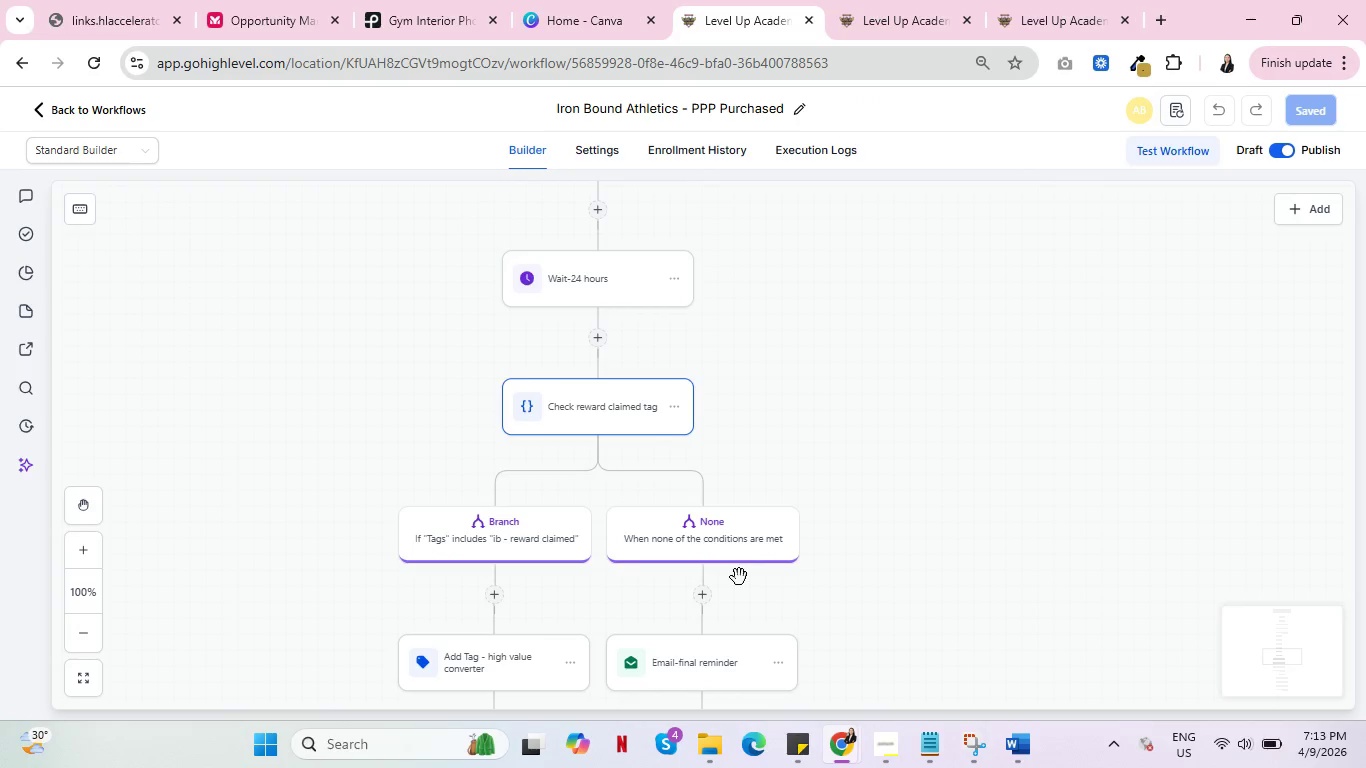 
scroll: coordinate [738, 572], scroll_direction: down, amount: 4.0
 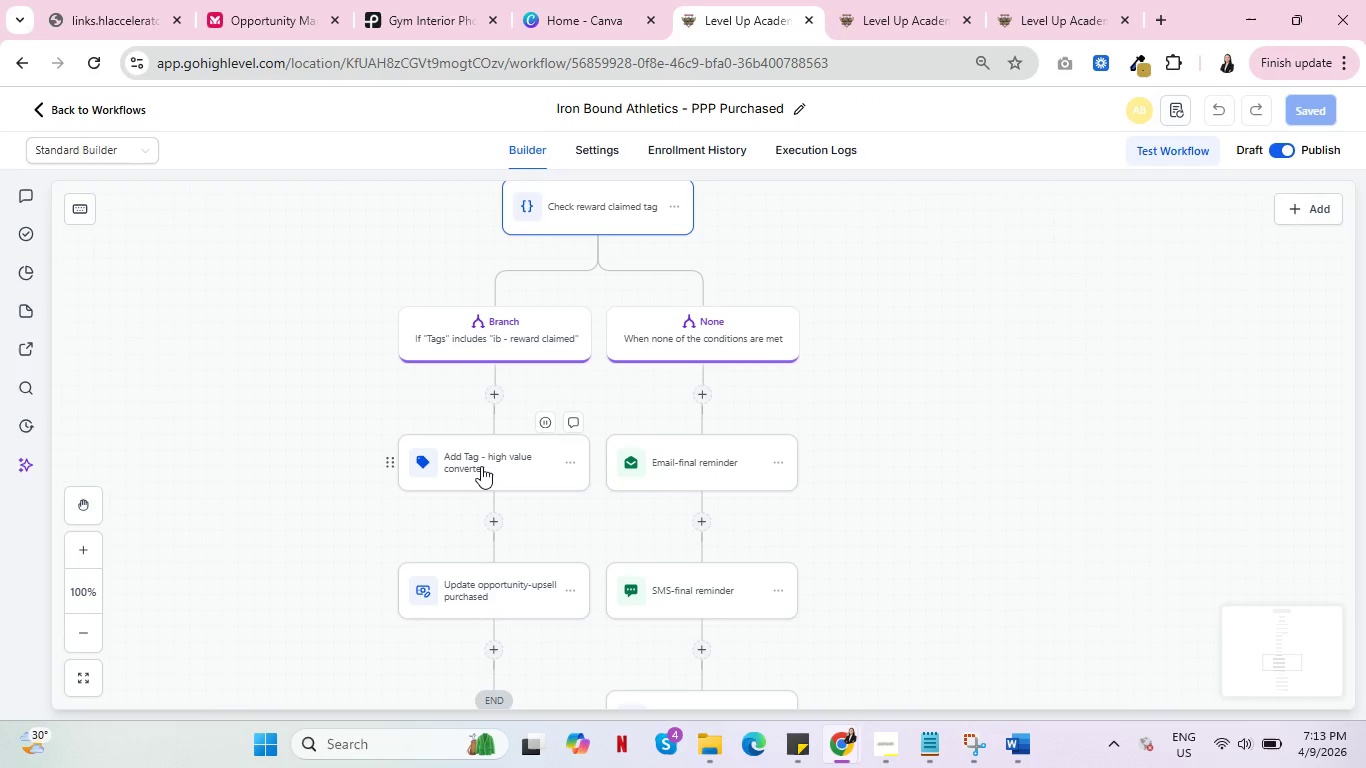 
left_click([481, 466])
 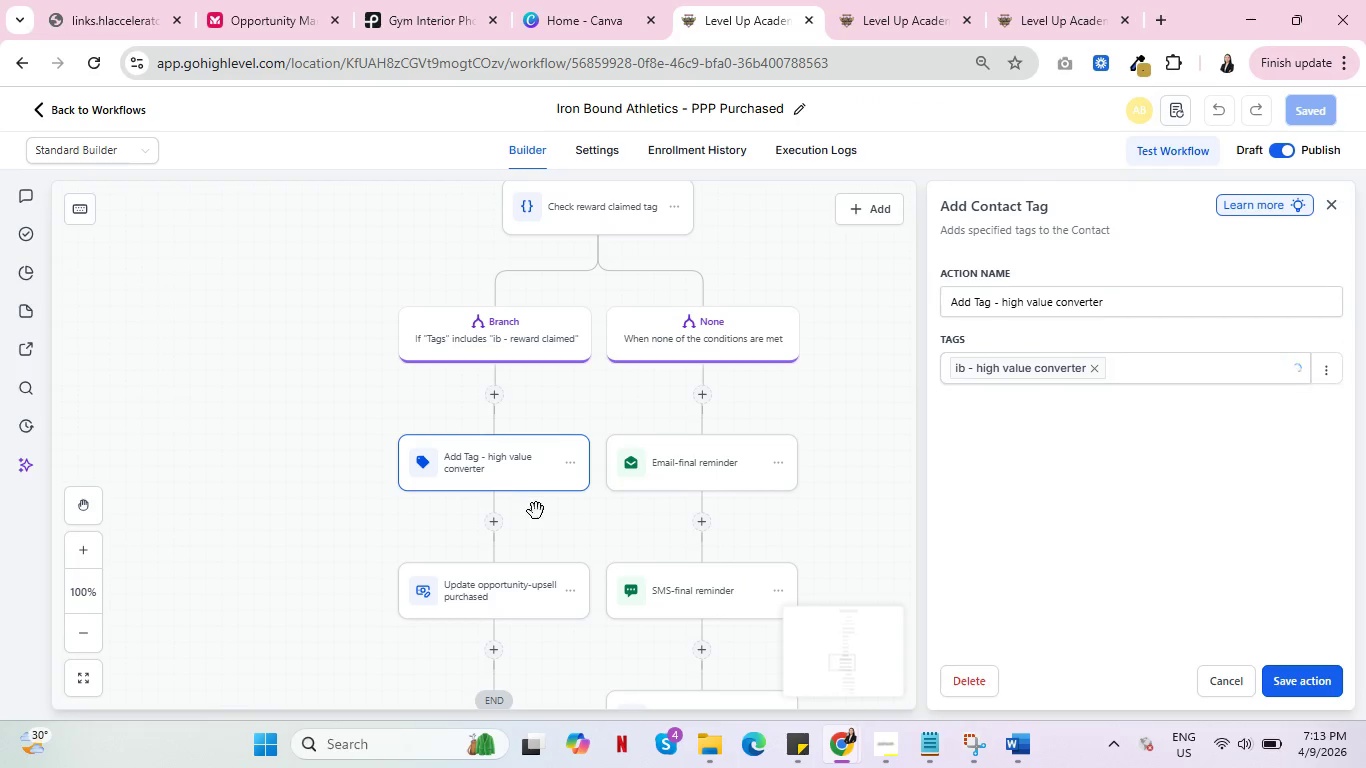 
hold_key(key=AltLeft, duration=0.31)
 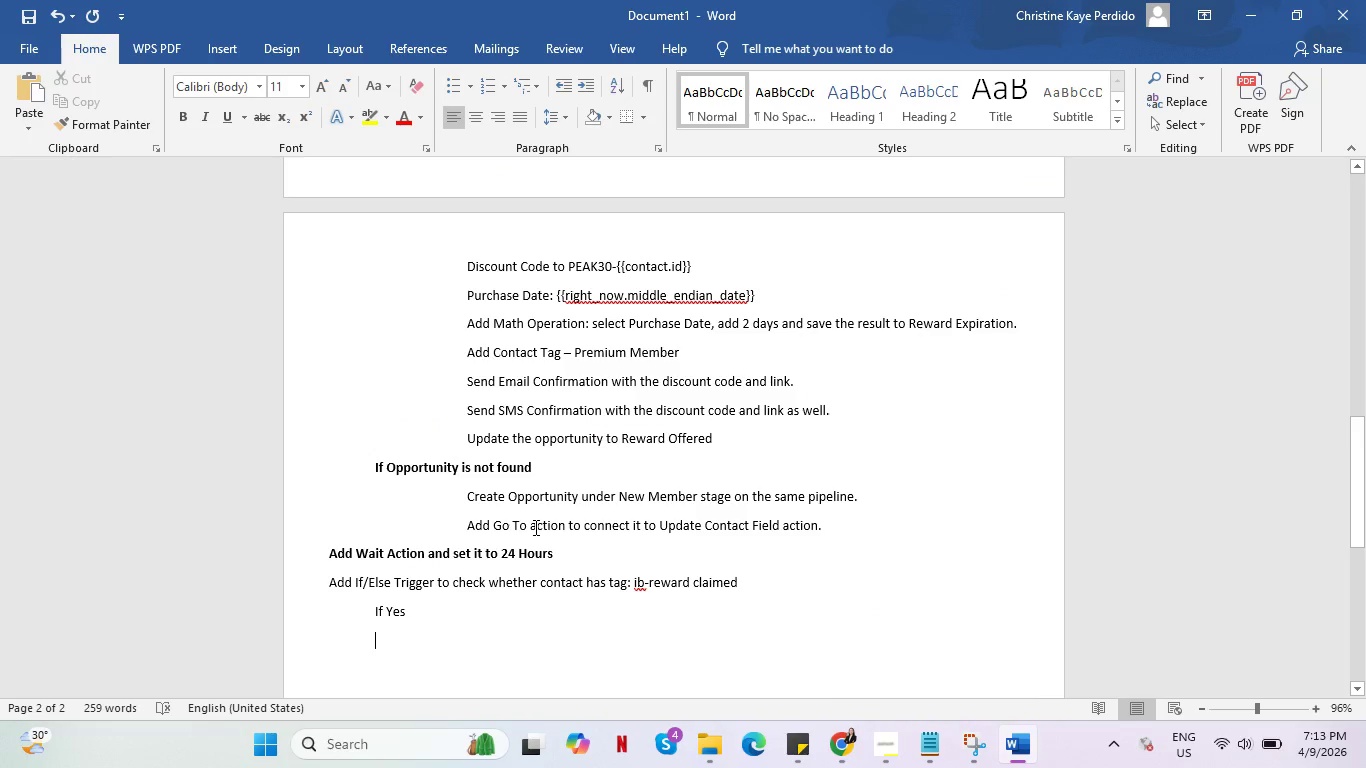 
scroll: coordinate [535, 527], scroll_direction: down, amount: 1.0
 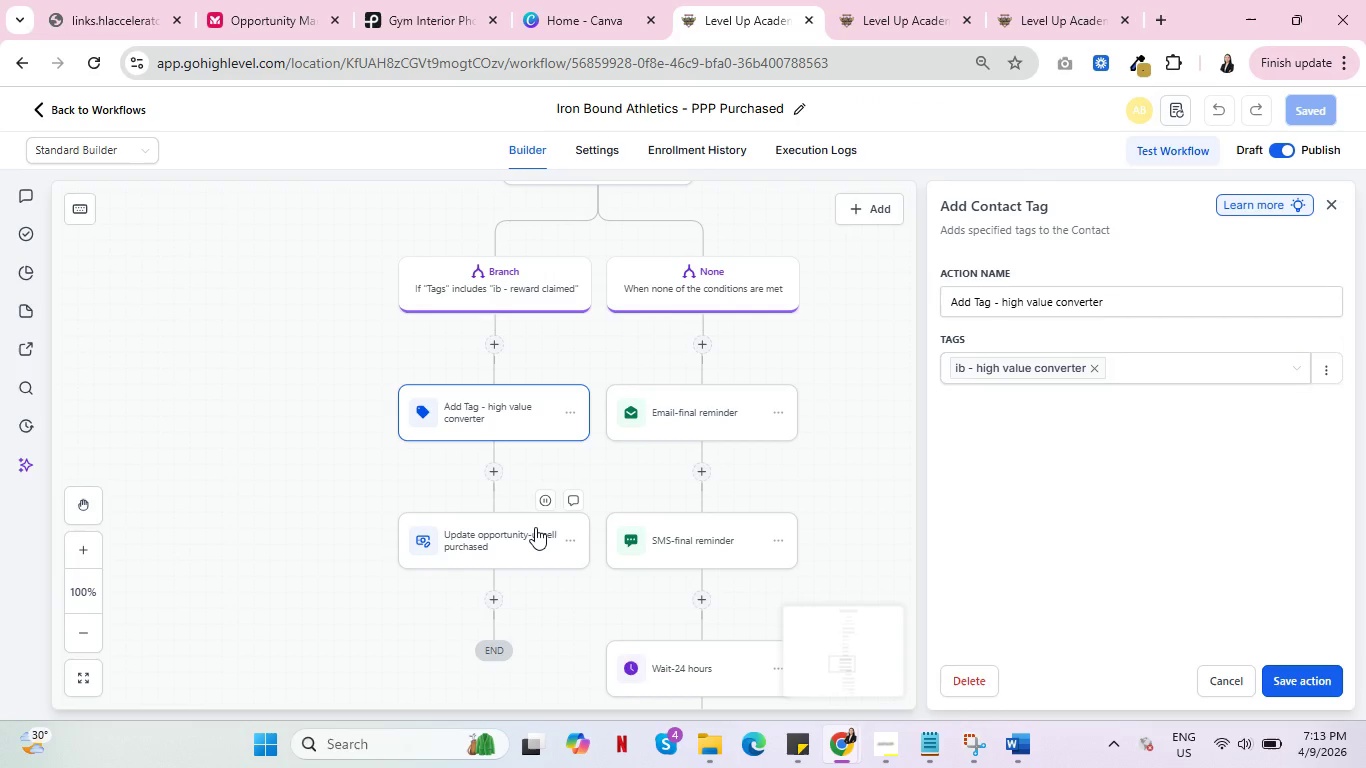 
key(Tab)
type(Add tg)
key(Backspace)
key(Backspace)
type(tag )
key(Backspace)
type(: ib-high)
 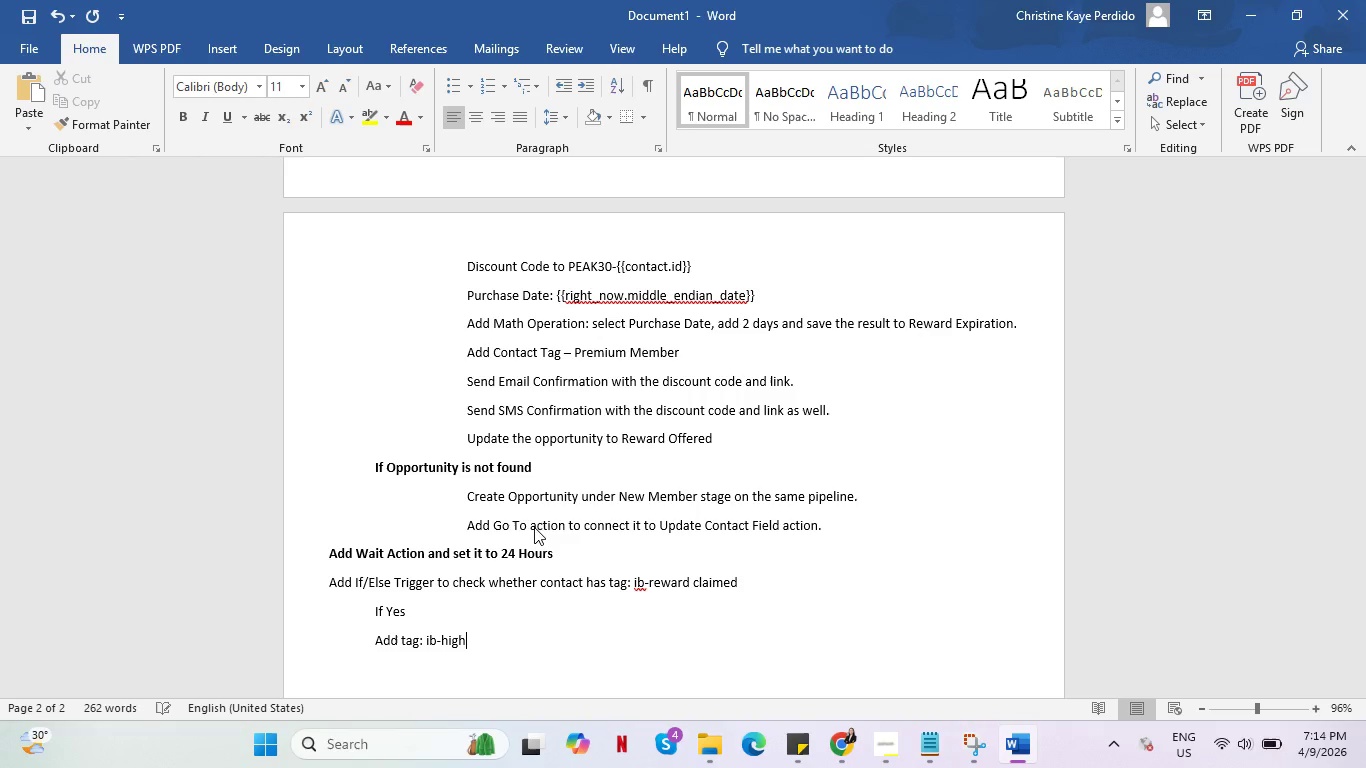 
key(Alt+AltLeft)
 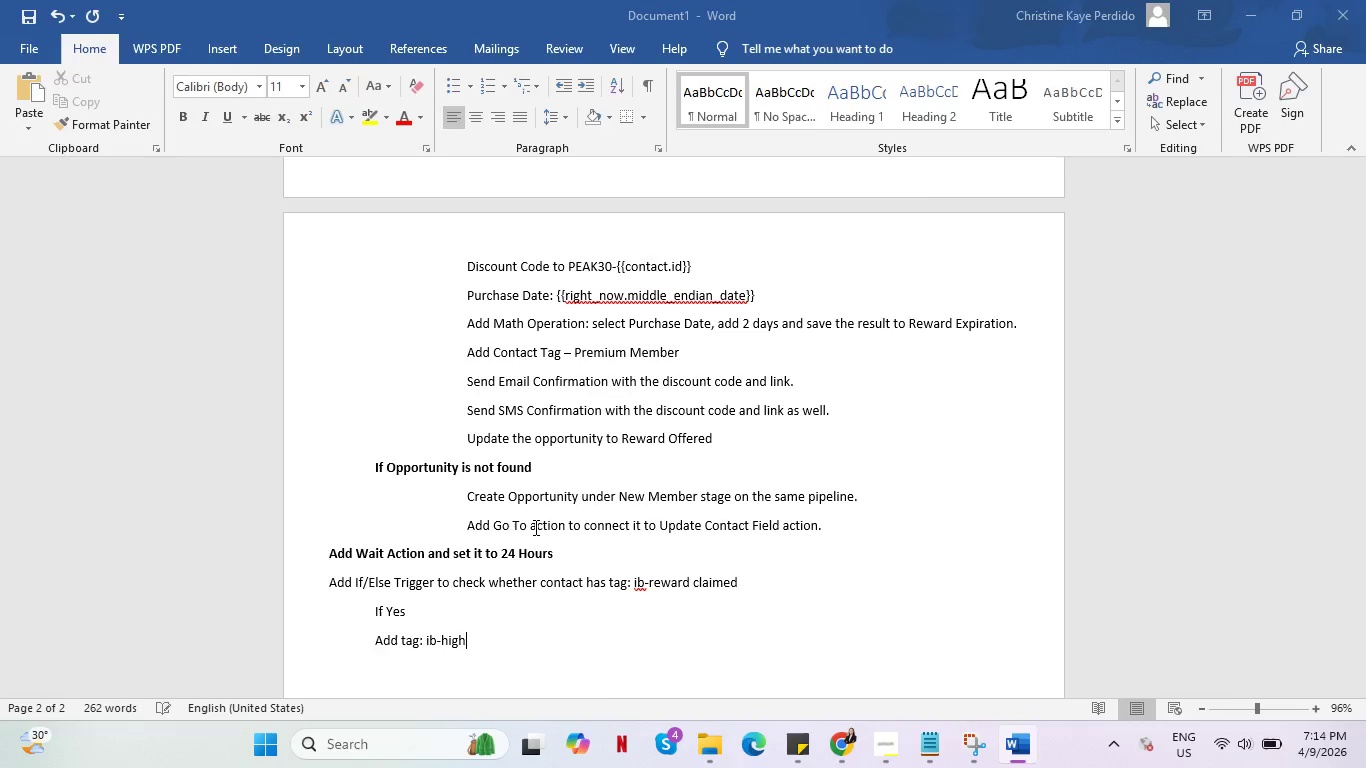 
key(Alt+Tab)
 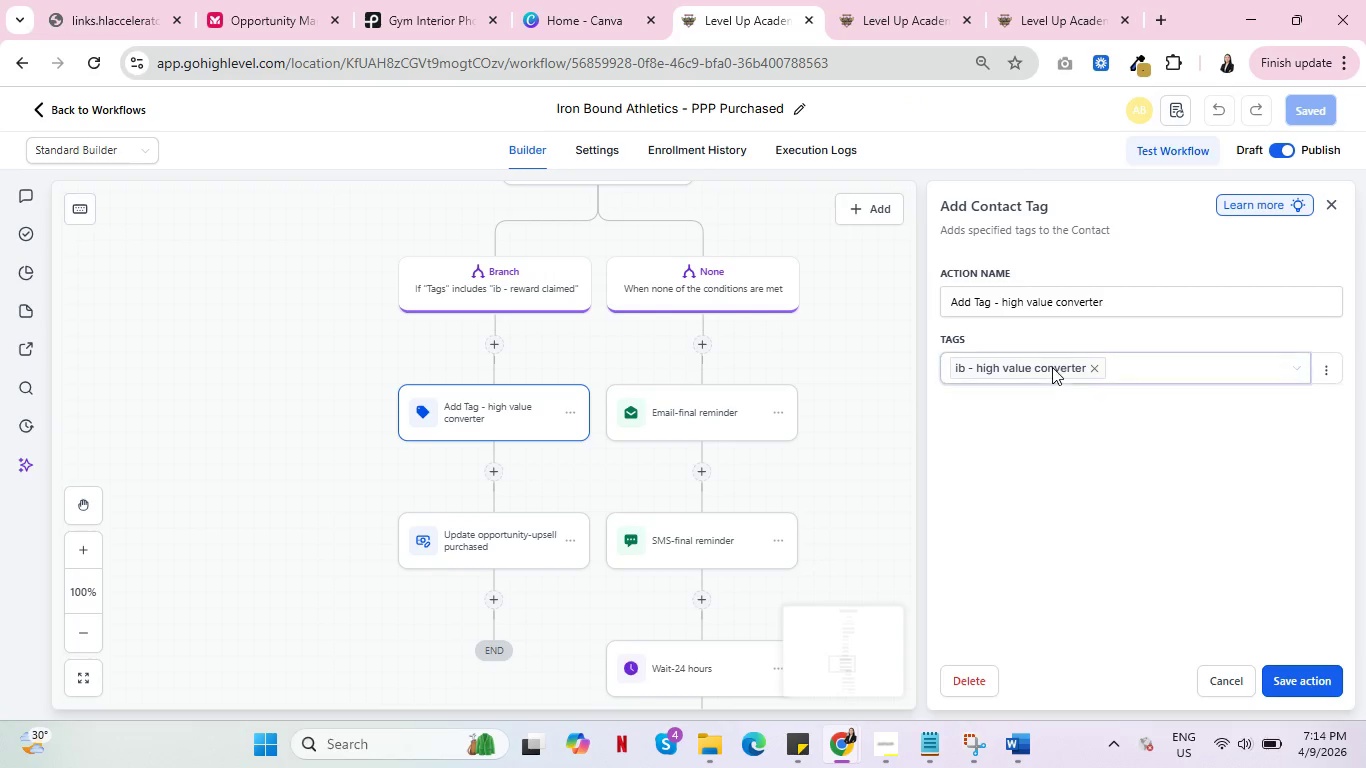 
key(Alt+AltLeft)
 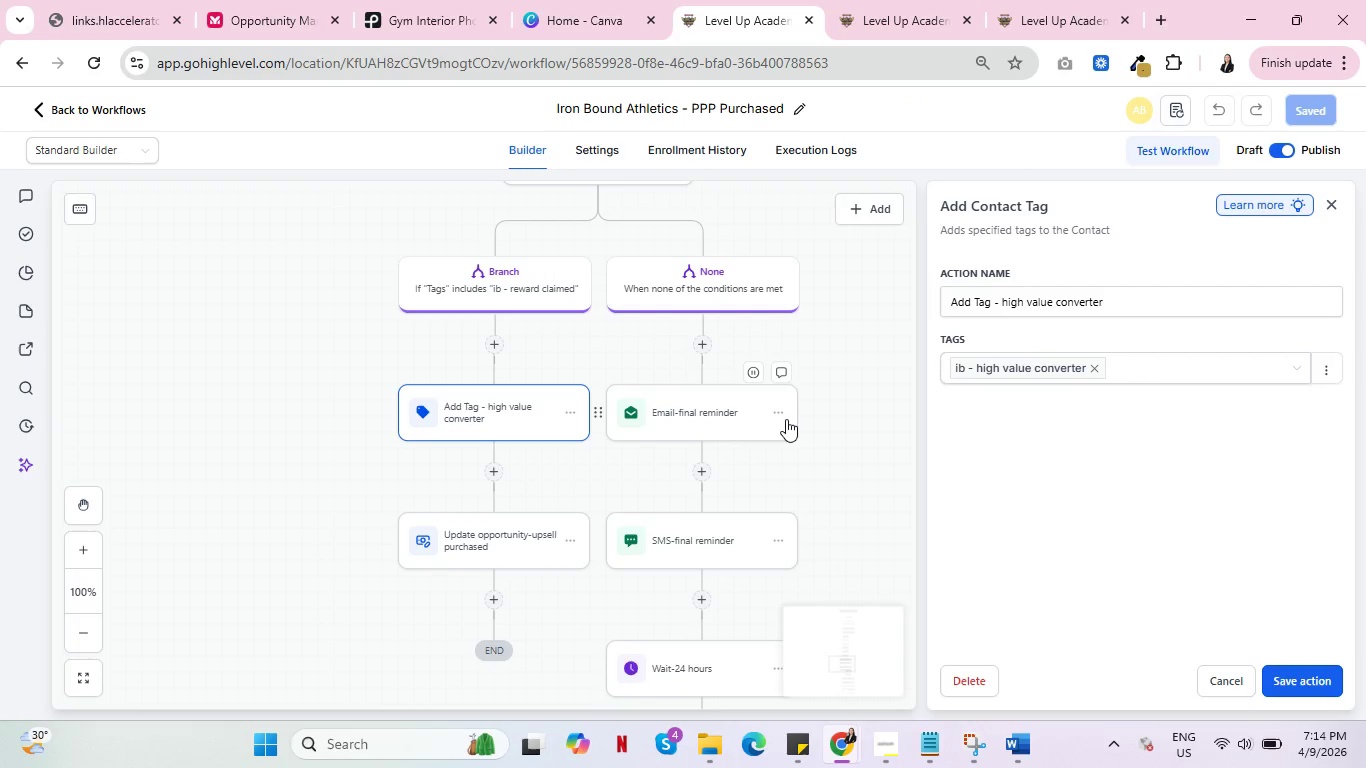 
key(Tab)
type( value converter)
 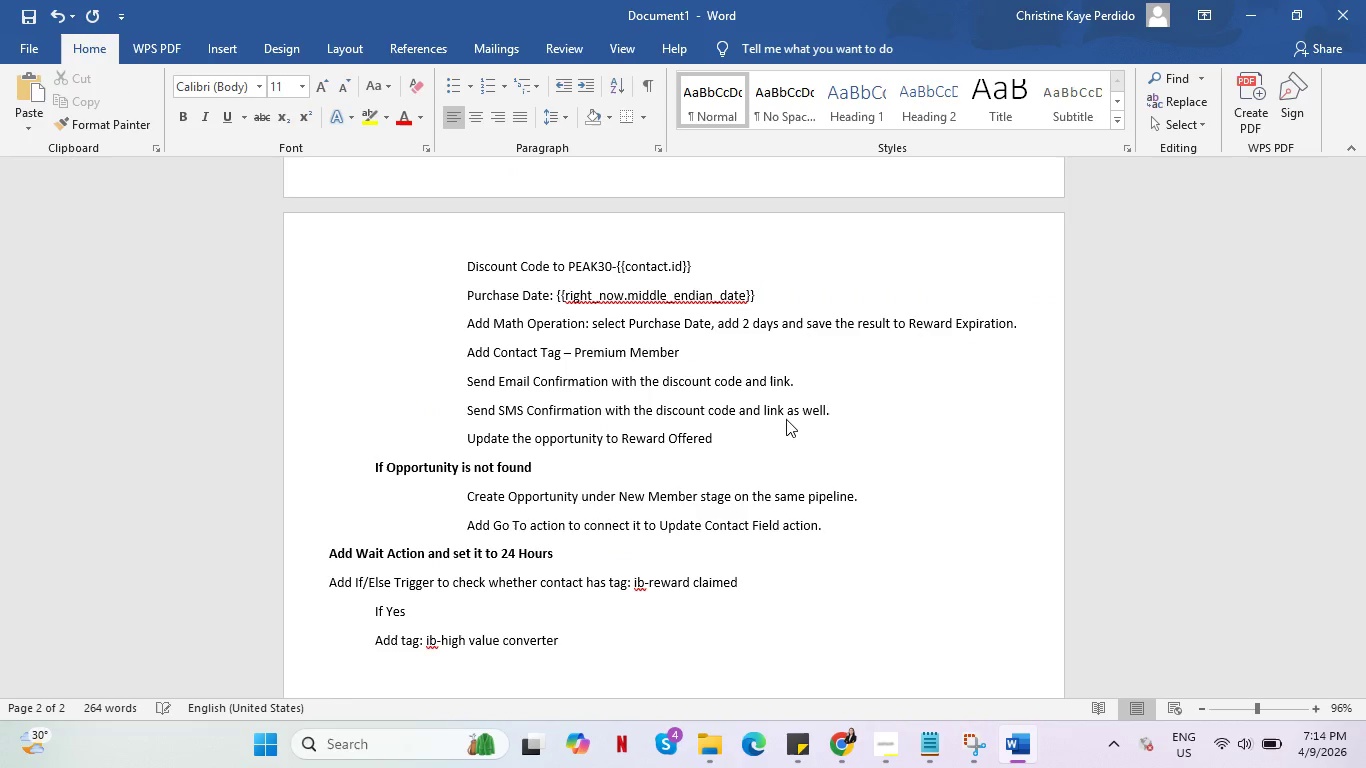 
key(Enter)
 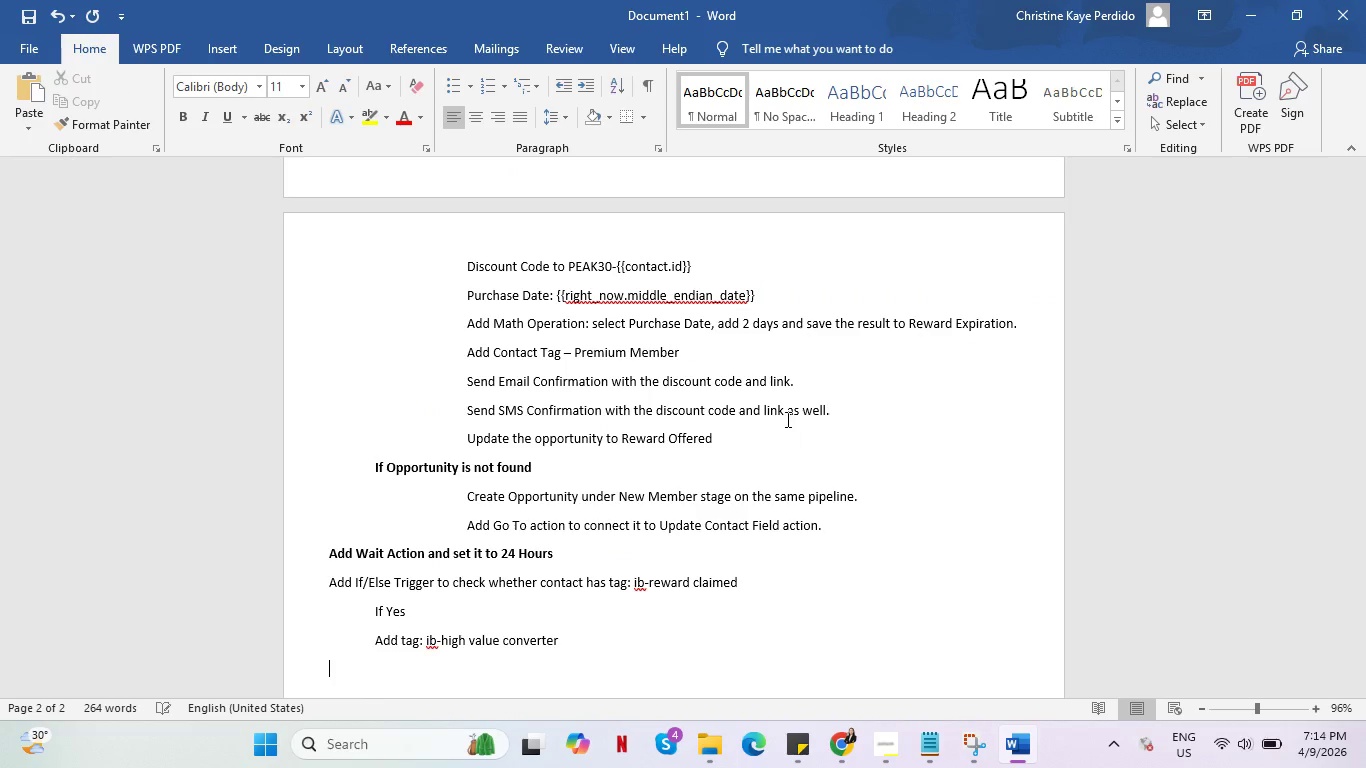 
key(Alt+AltLeft)
 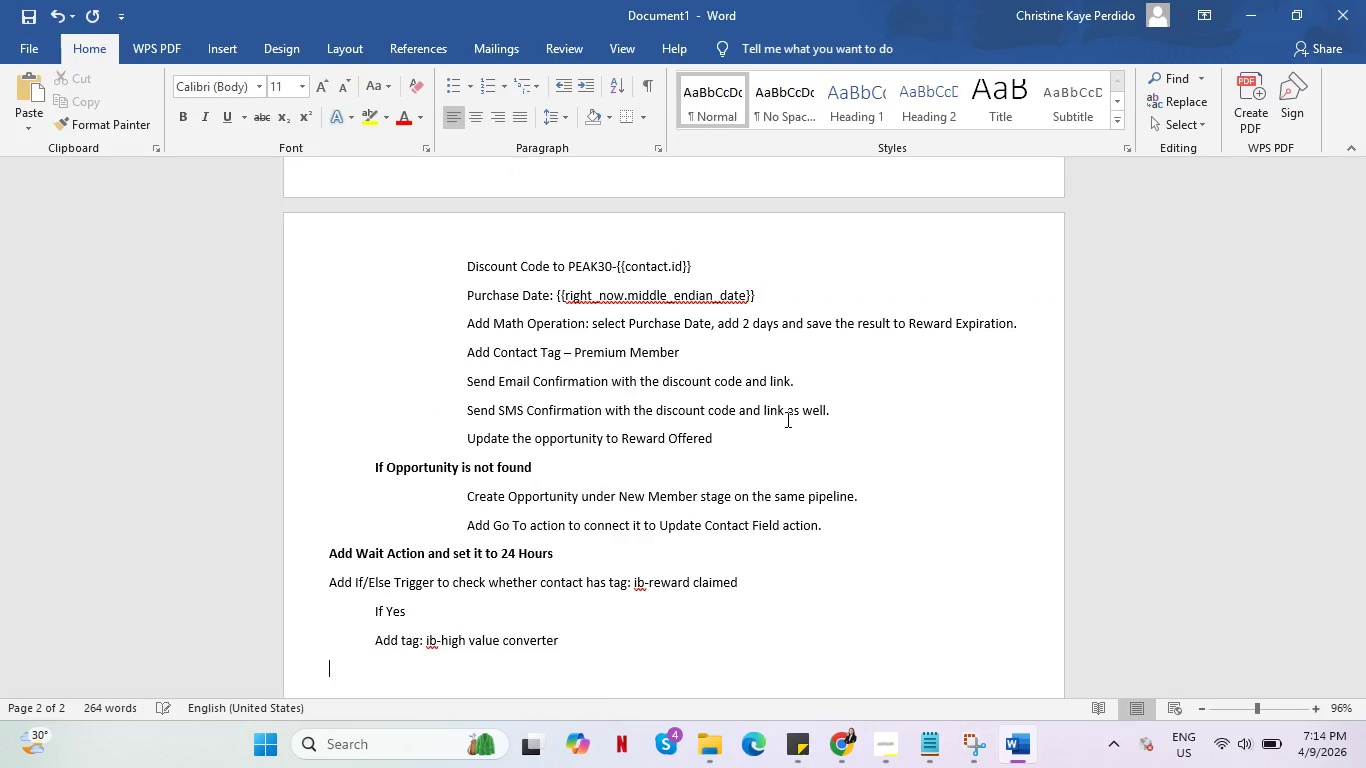 
key(Alt+Tab)
 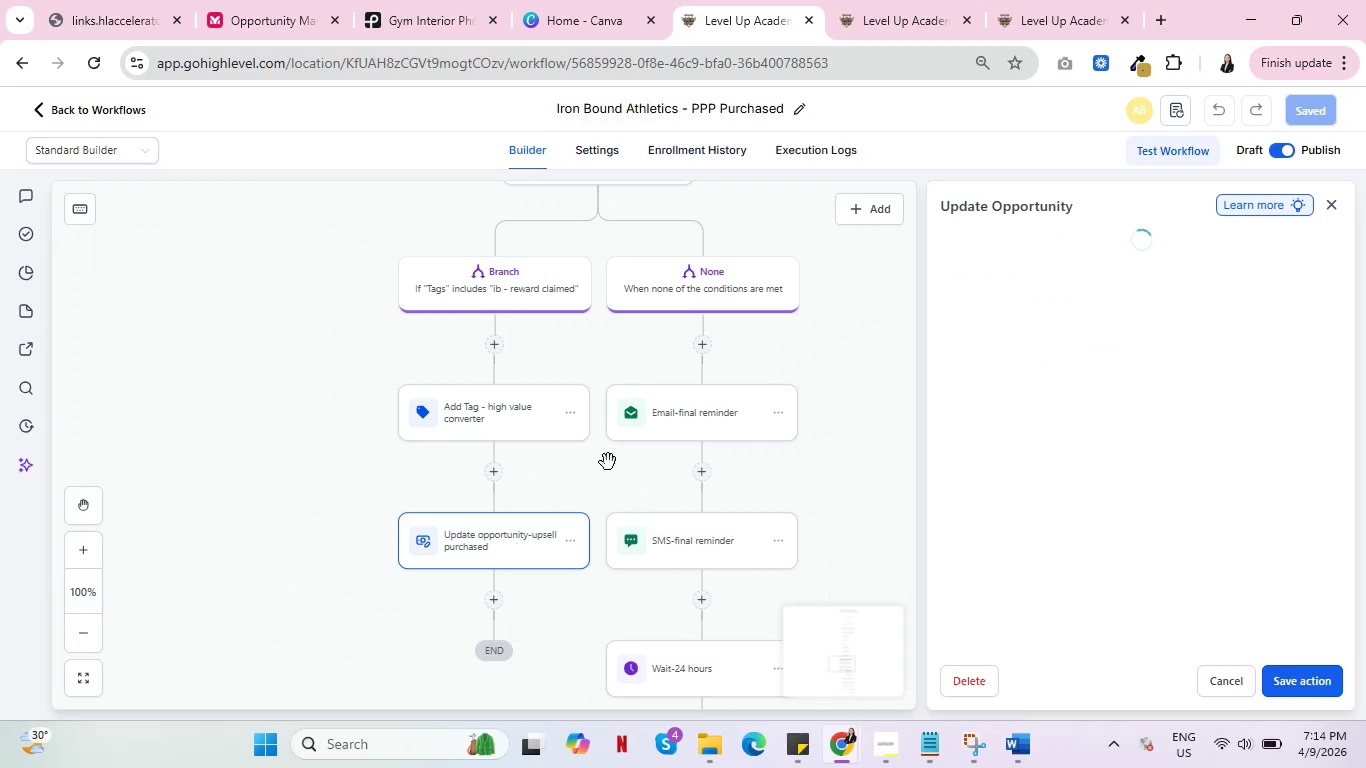 
key(Alt+AltLeft)
 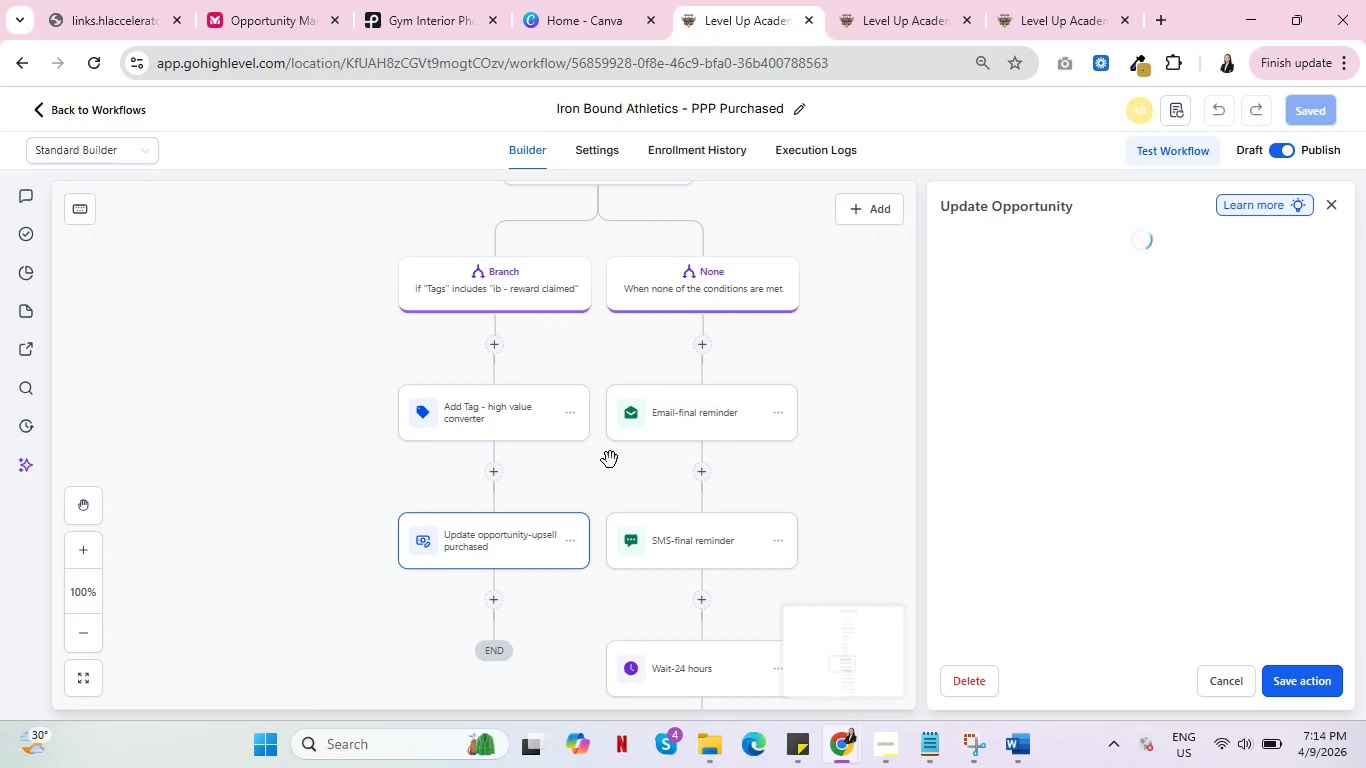 
key(Tab)
key(Tab)
type(Ipdta)
key(Backspace)
key(Backspace)
key(Backspace)
key(Backspace)
key(Backspace)
type(Ud)
key(Backspace)
type(pdate )
 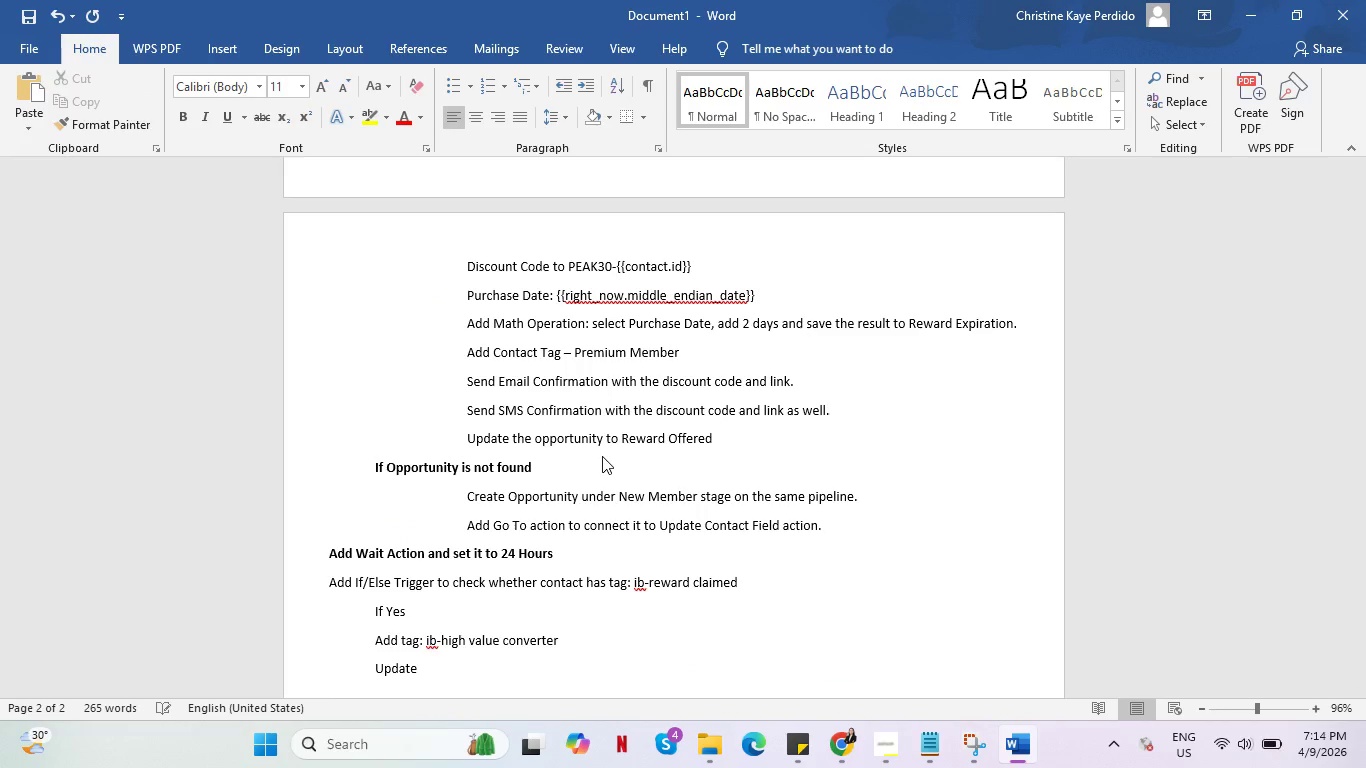 
type(Opportunity Stage to Uopsee)
key(Backspace)
key(Backspace)
key(Backspace)
key(Backspace)
key(Backspace)
type(psee)
key(Backspace)
type(ll Purchased)
 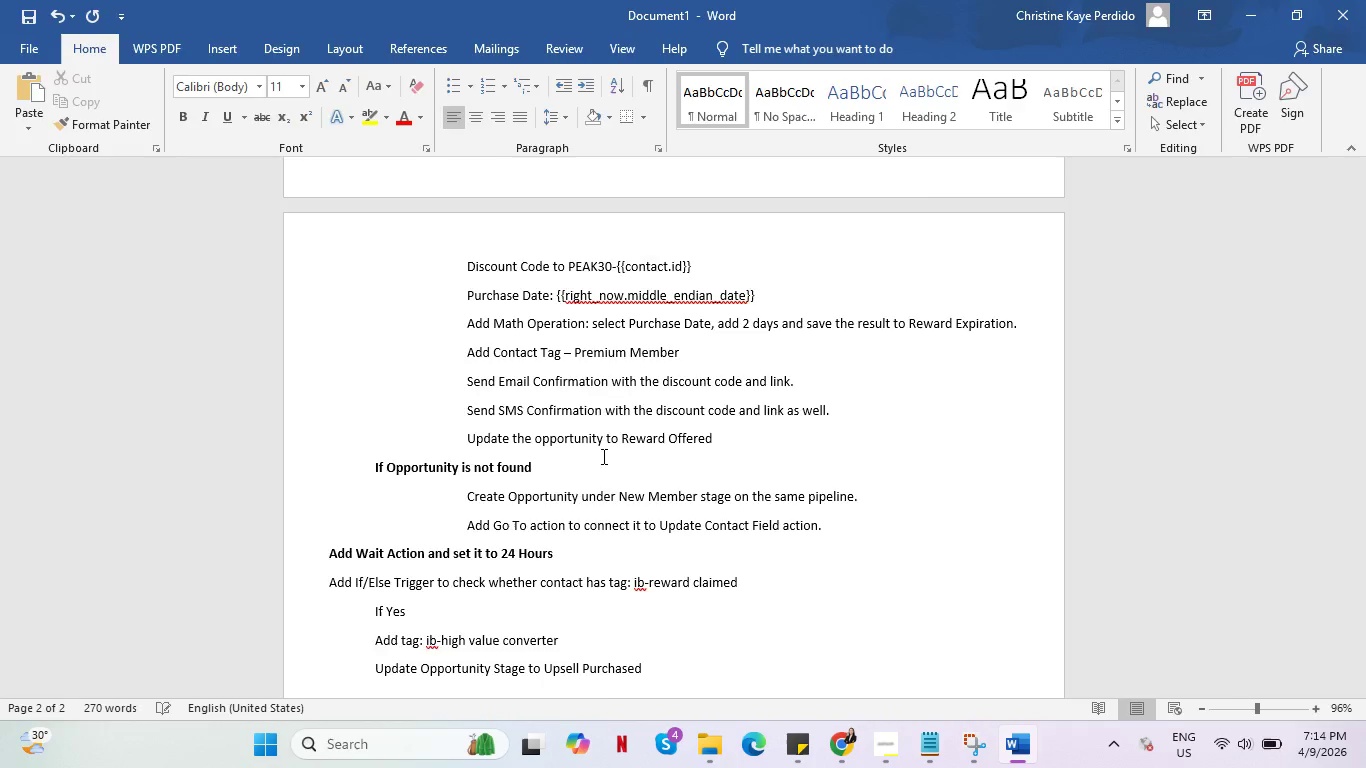 
 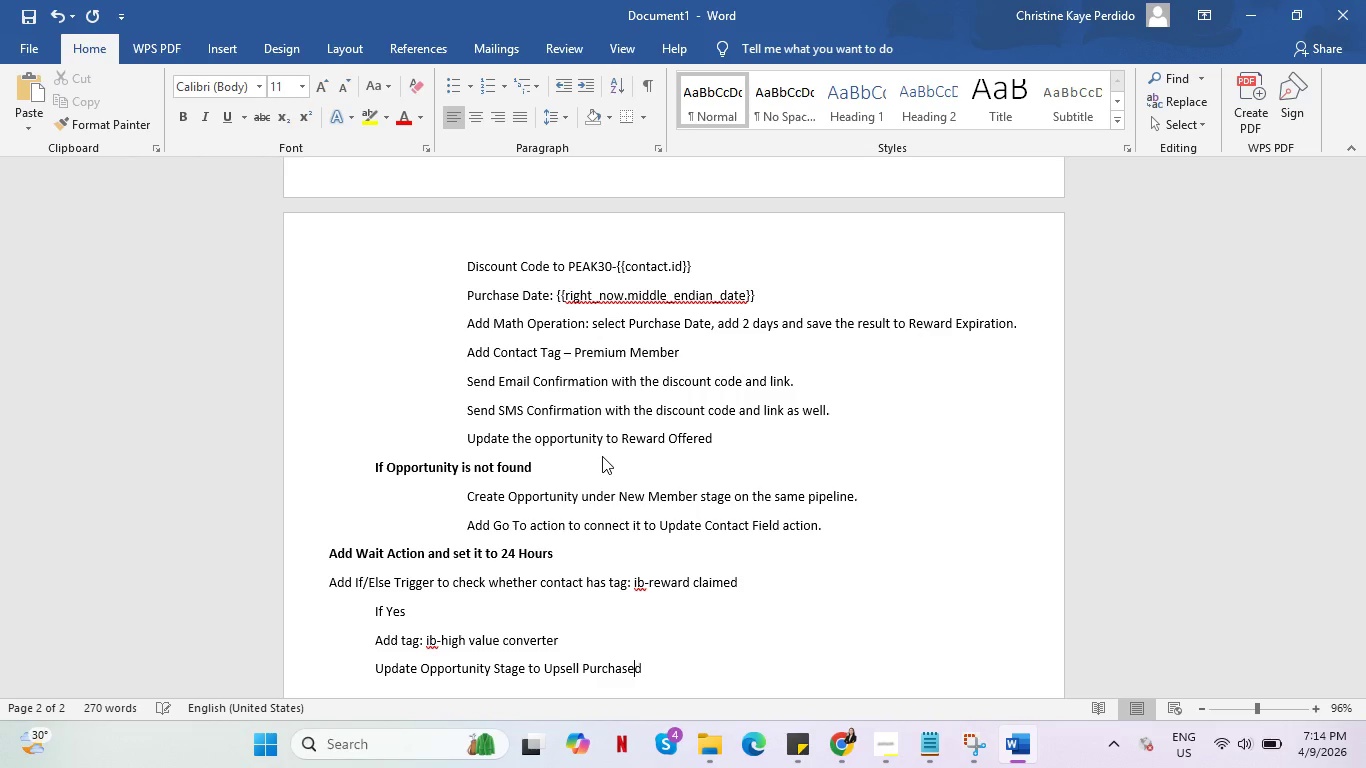 
key(Alt+AltLeft)
 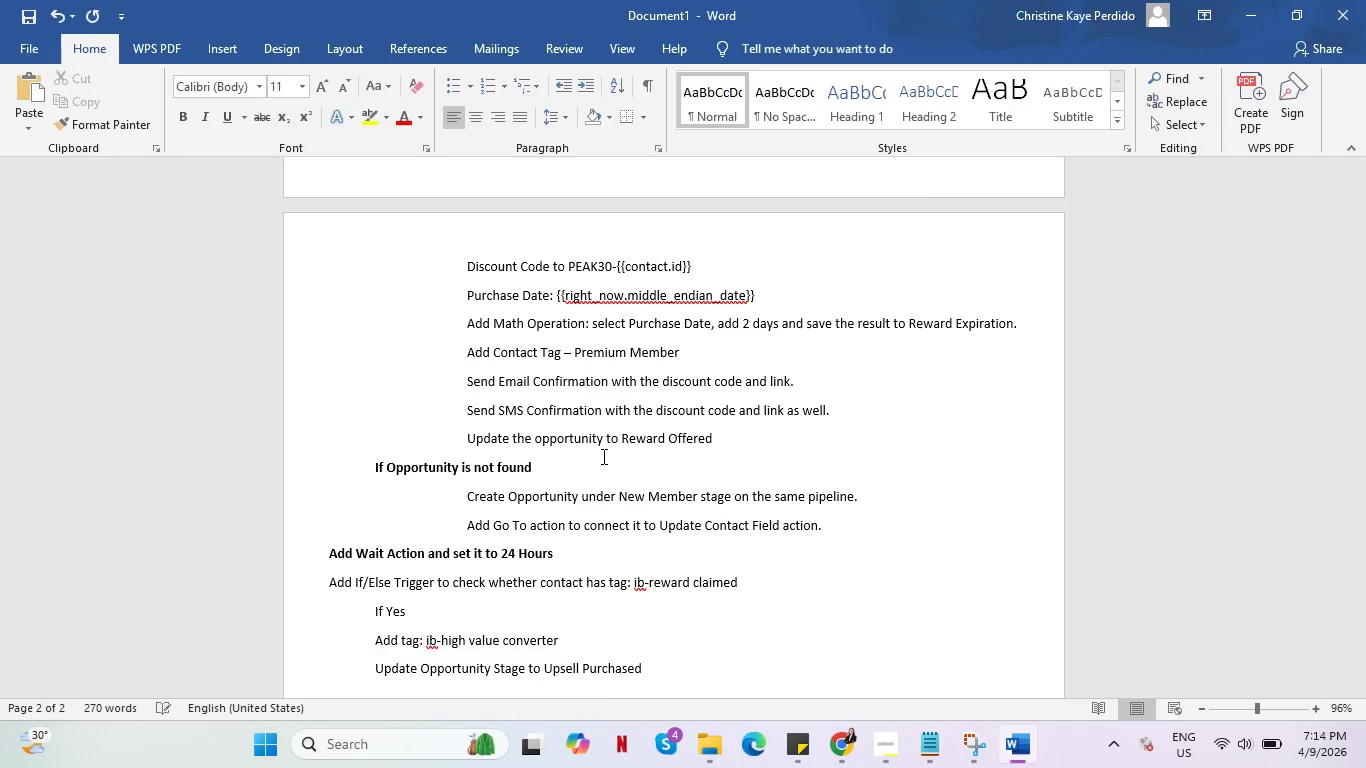 
key(Alt+Tab)
 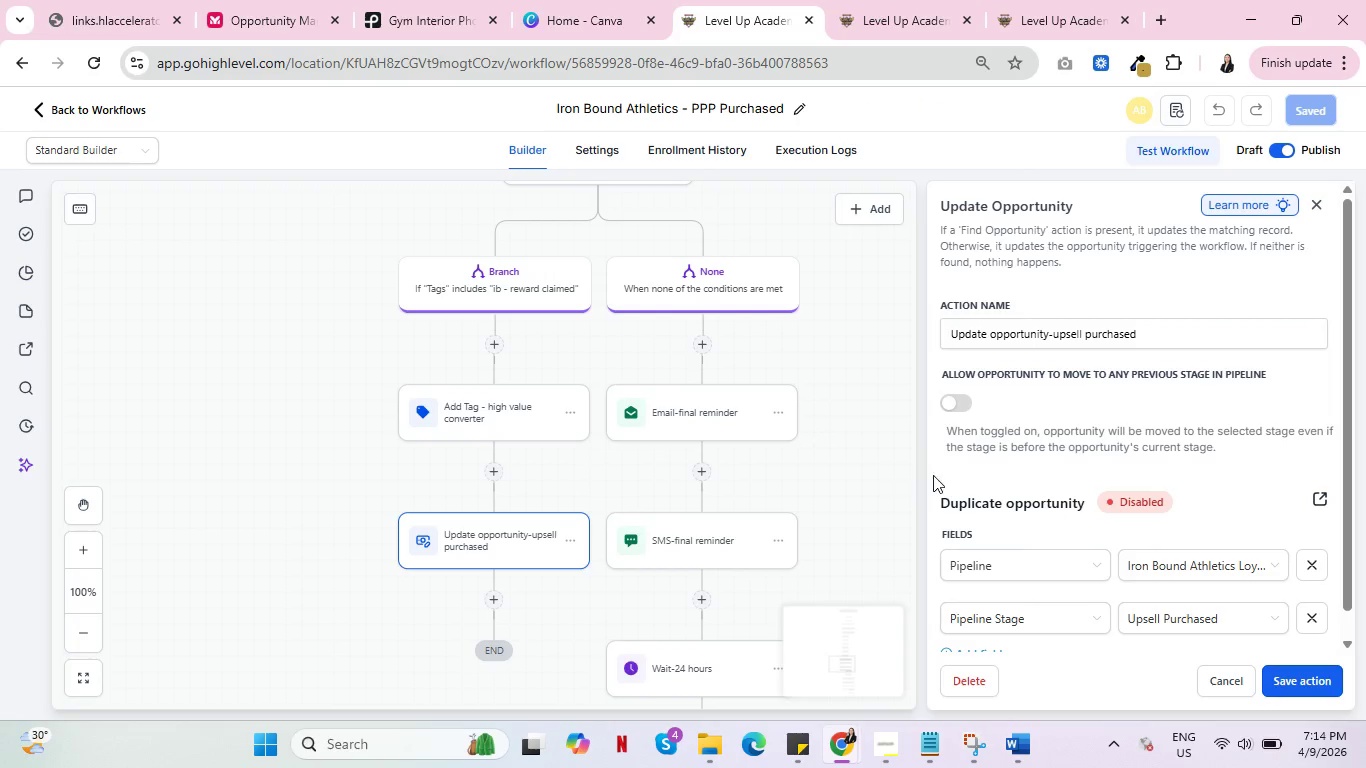 
scroll: coordinate [1042, 487], scroll_direction: down, amount: 2.0
 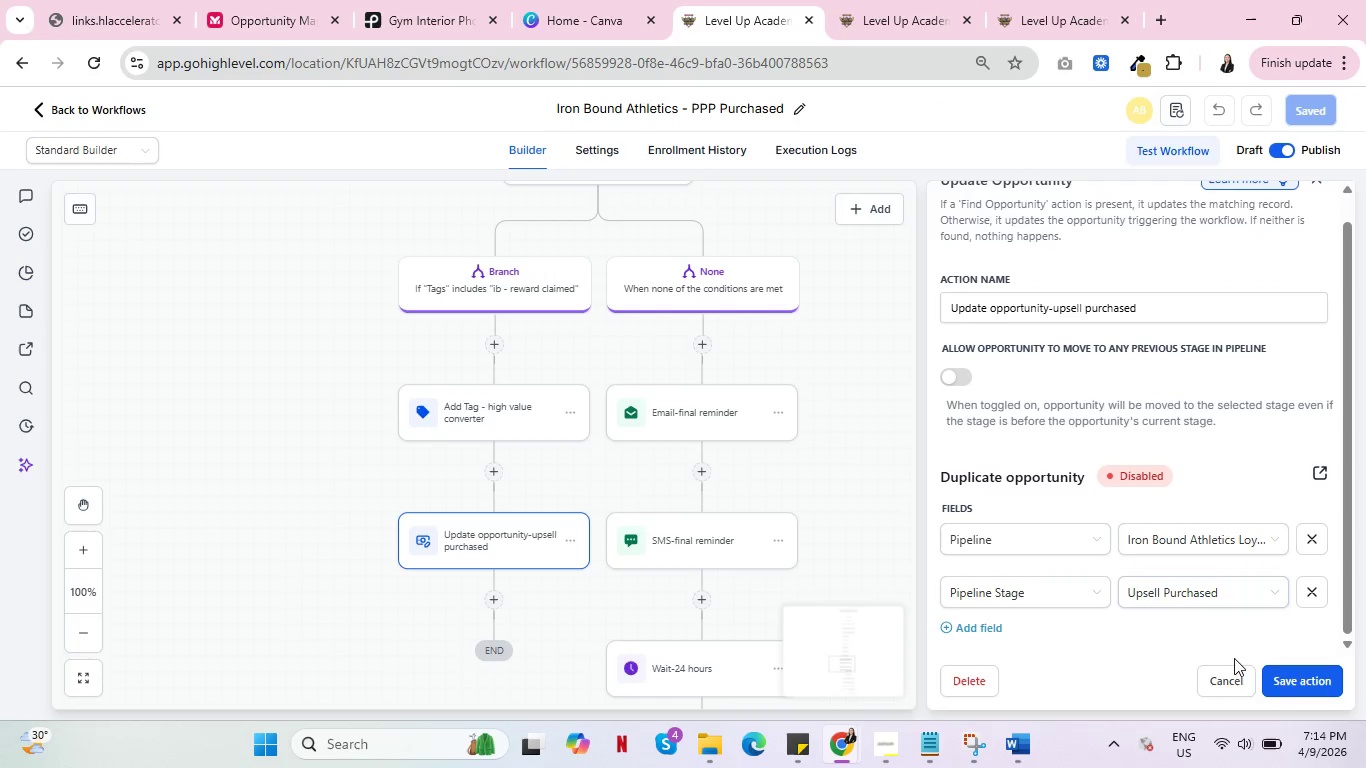 
left_click([1230, 668])
 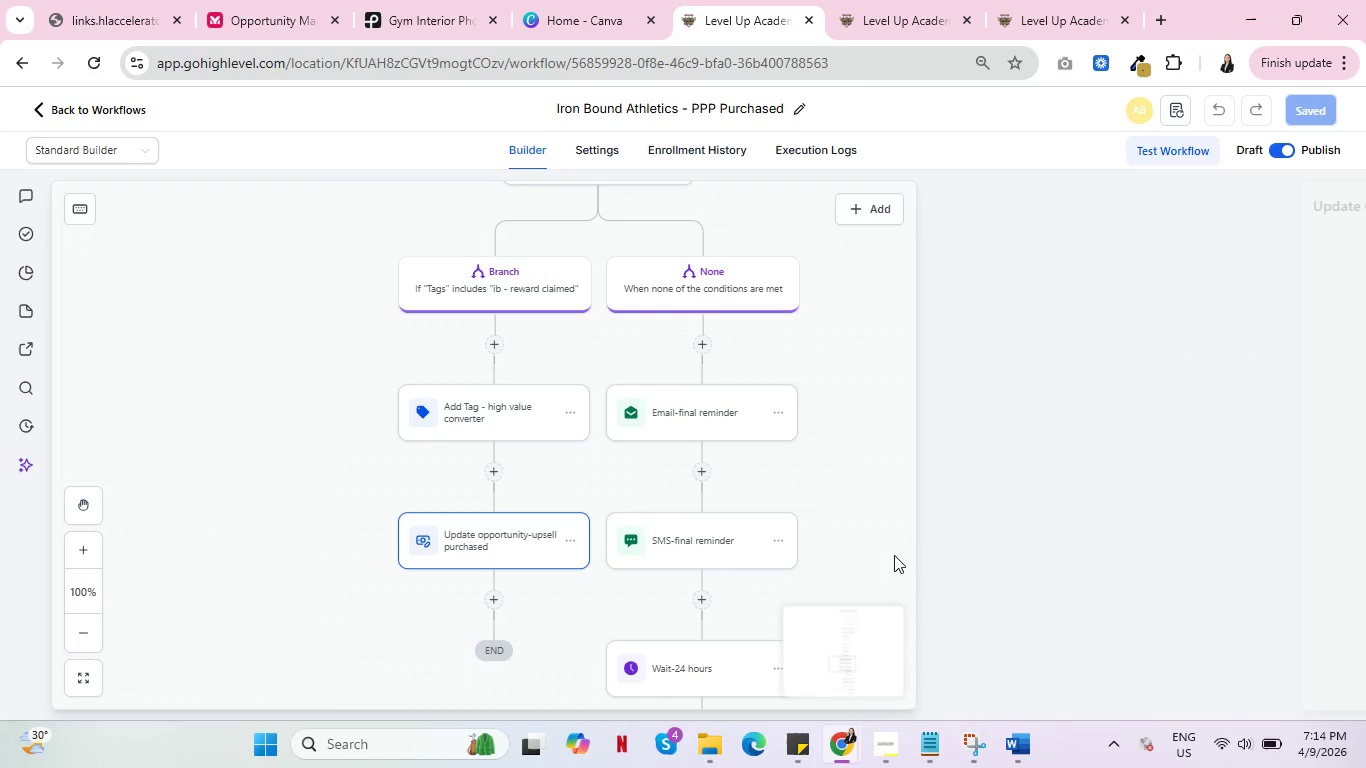 
key(Alt+AltLeft)
 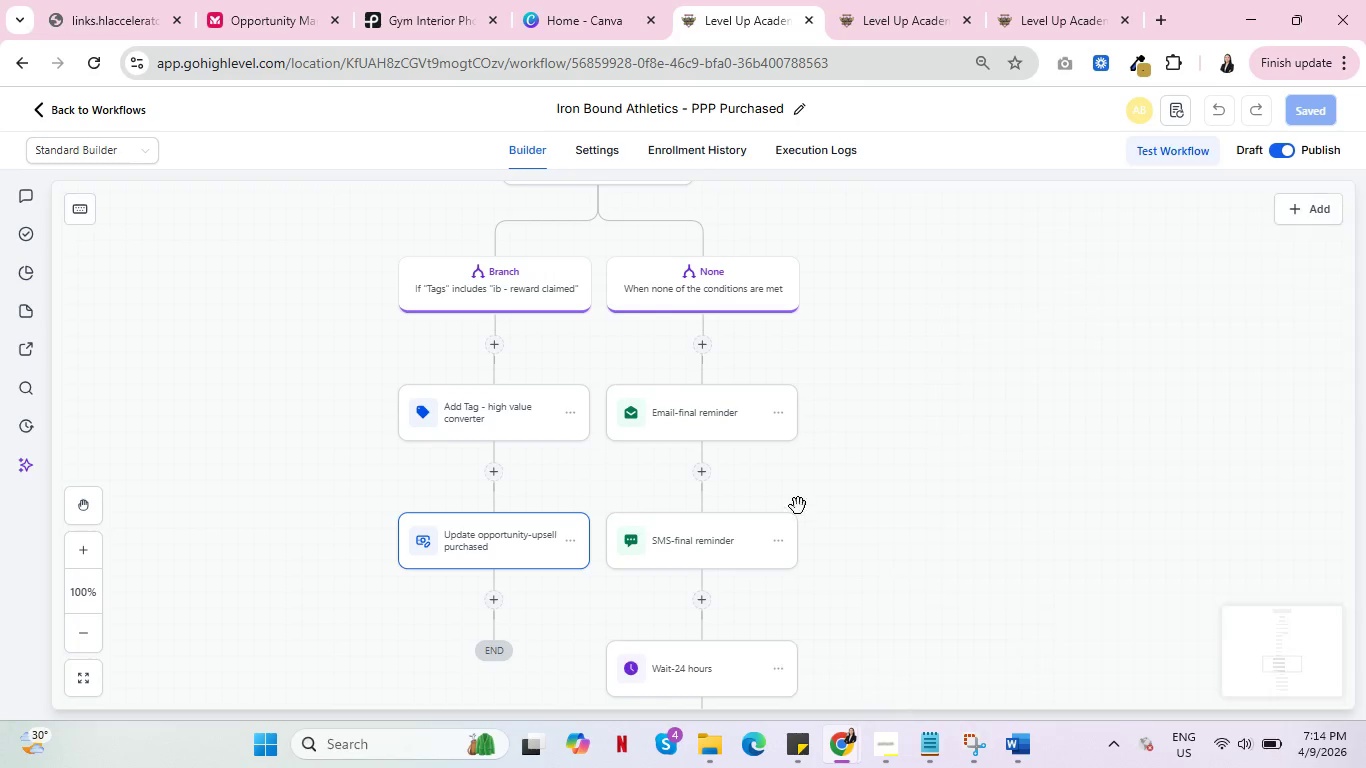 
key(Alt+Tab)
 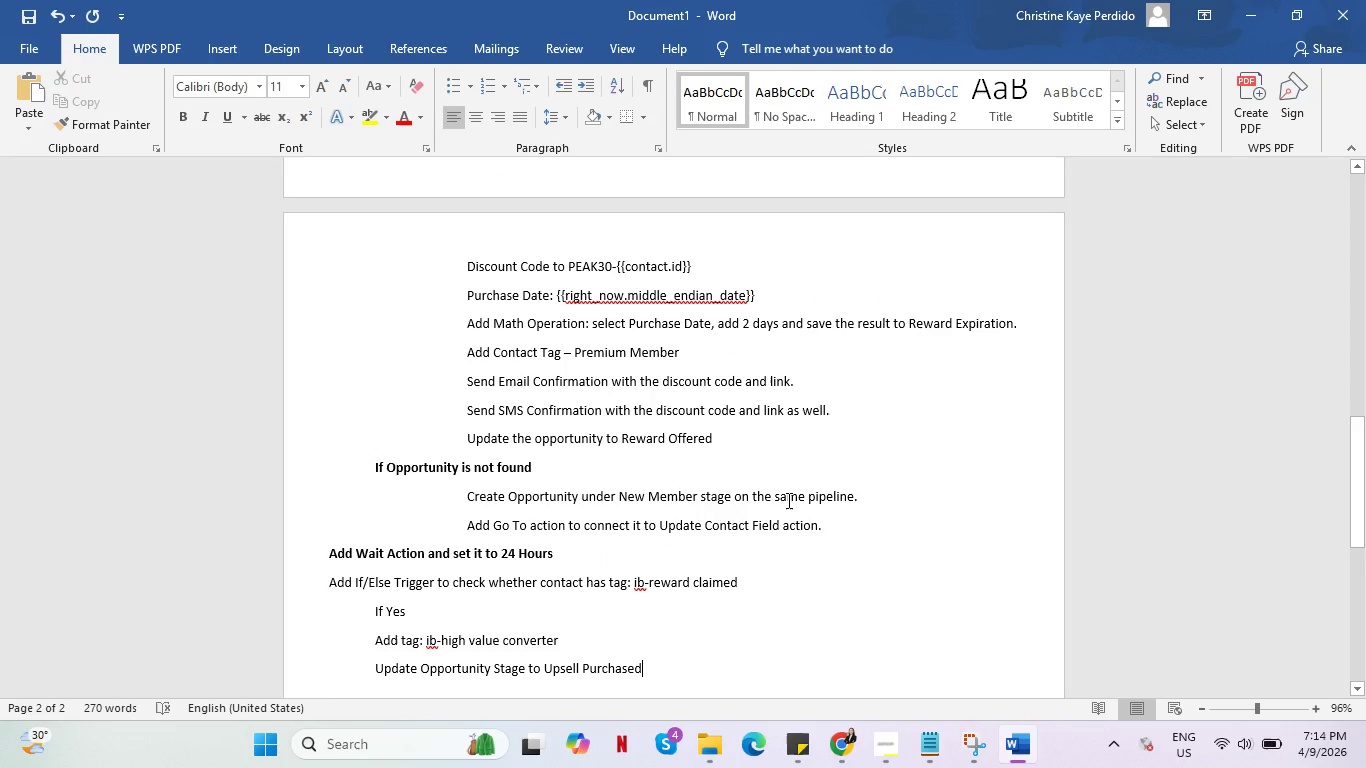 
key(Enter)
 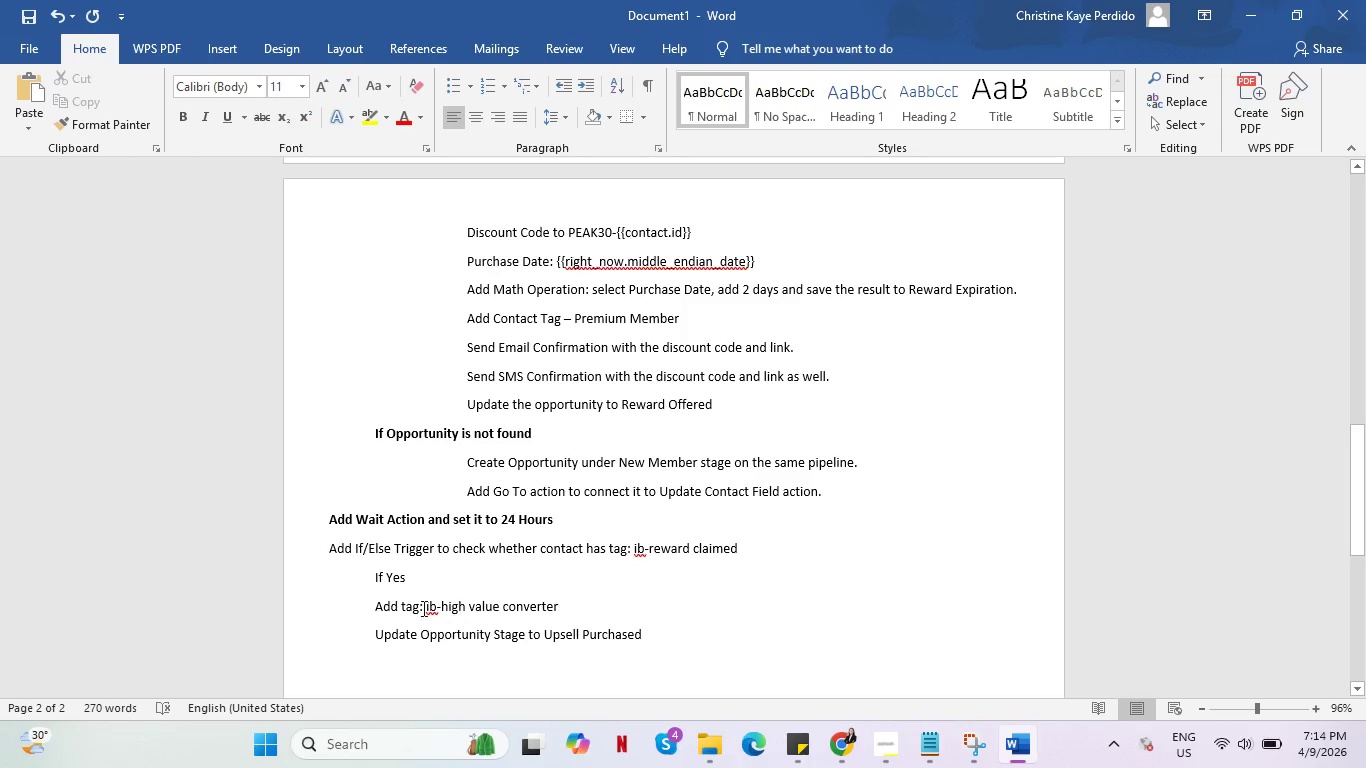 
left_click([374, 603])
 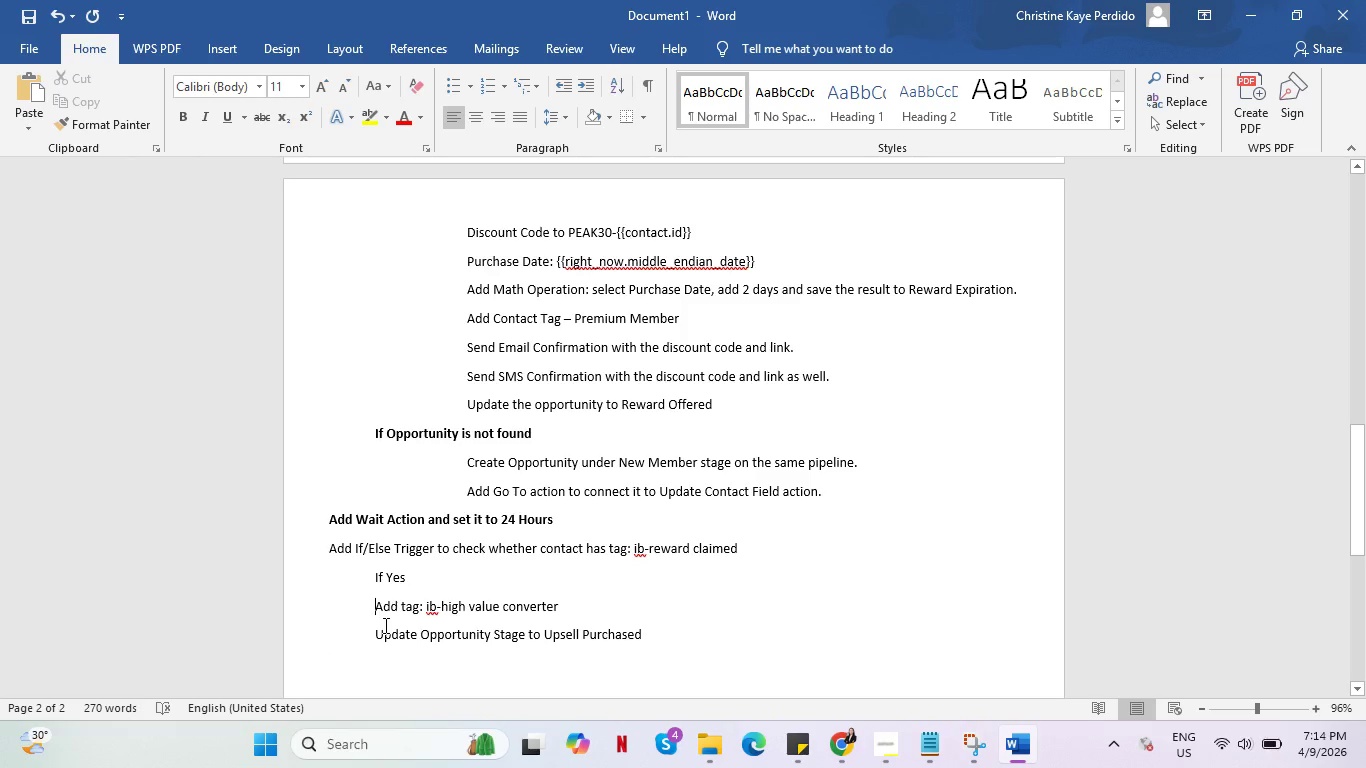 
key(Tab)
 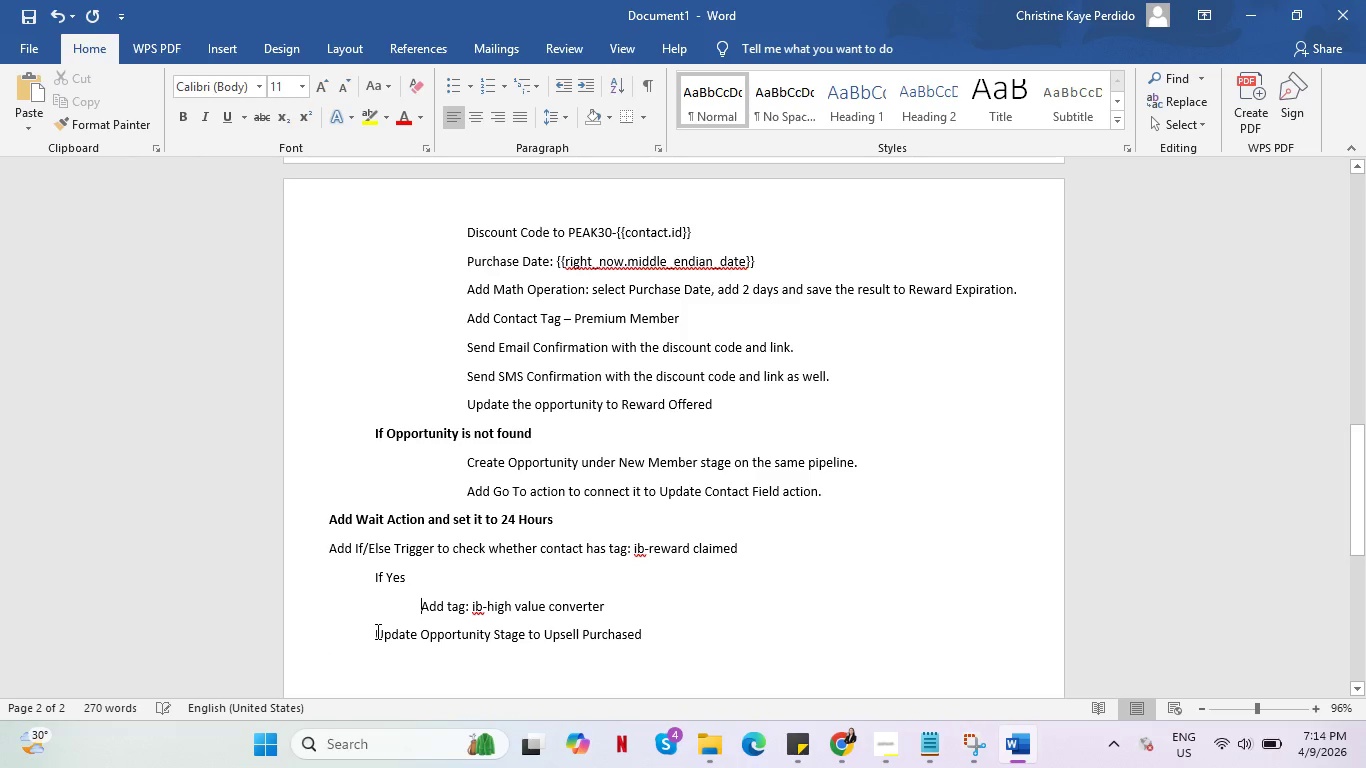 
left_click([376, 631])
 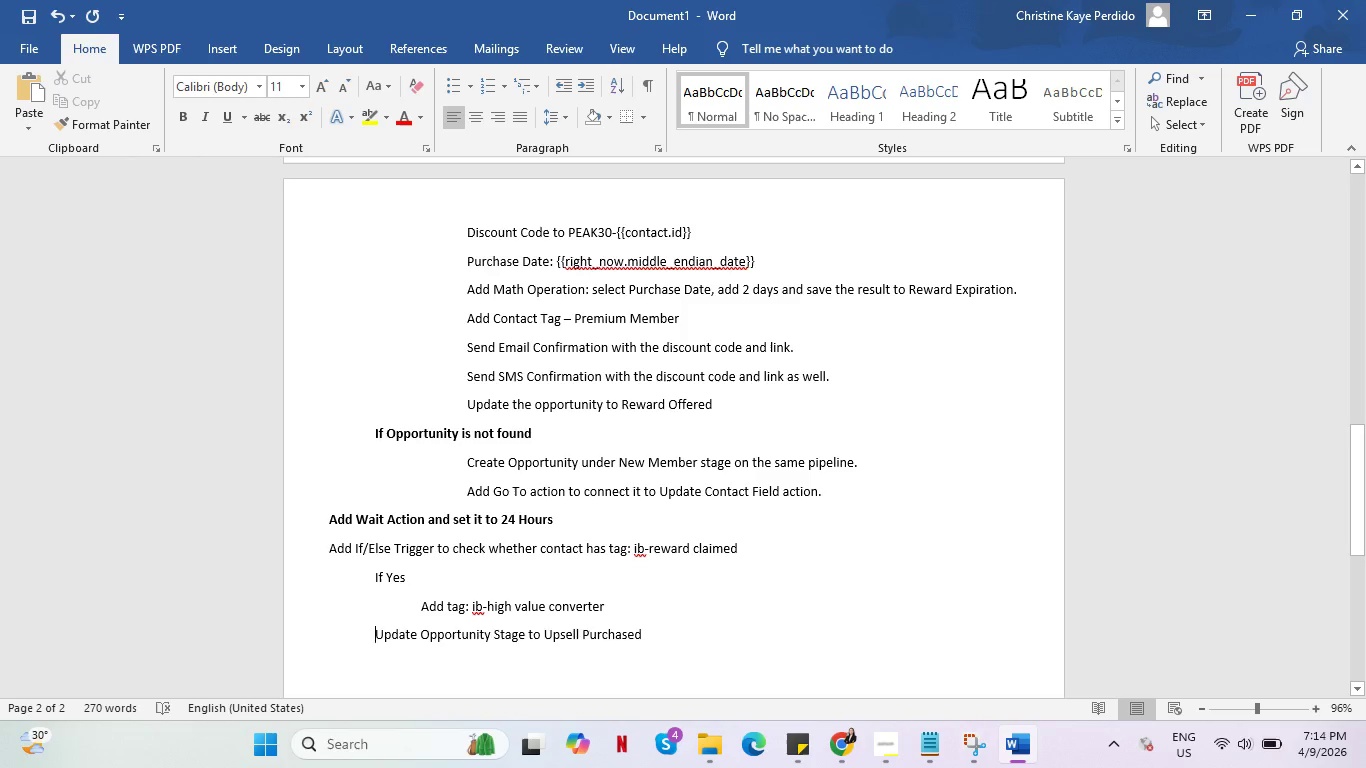 
key(Tab)
 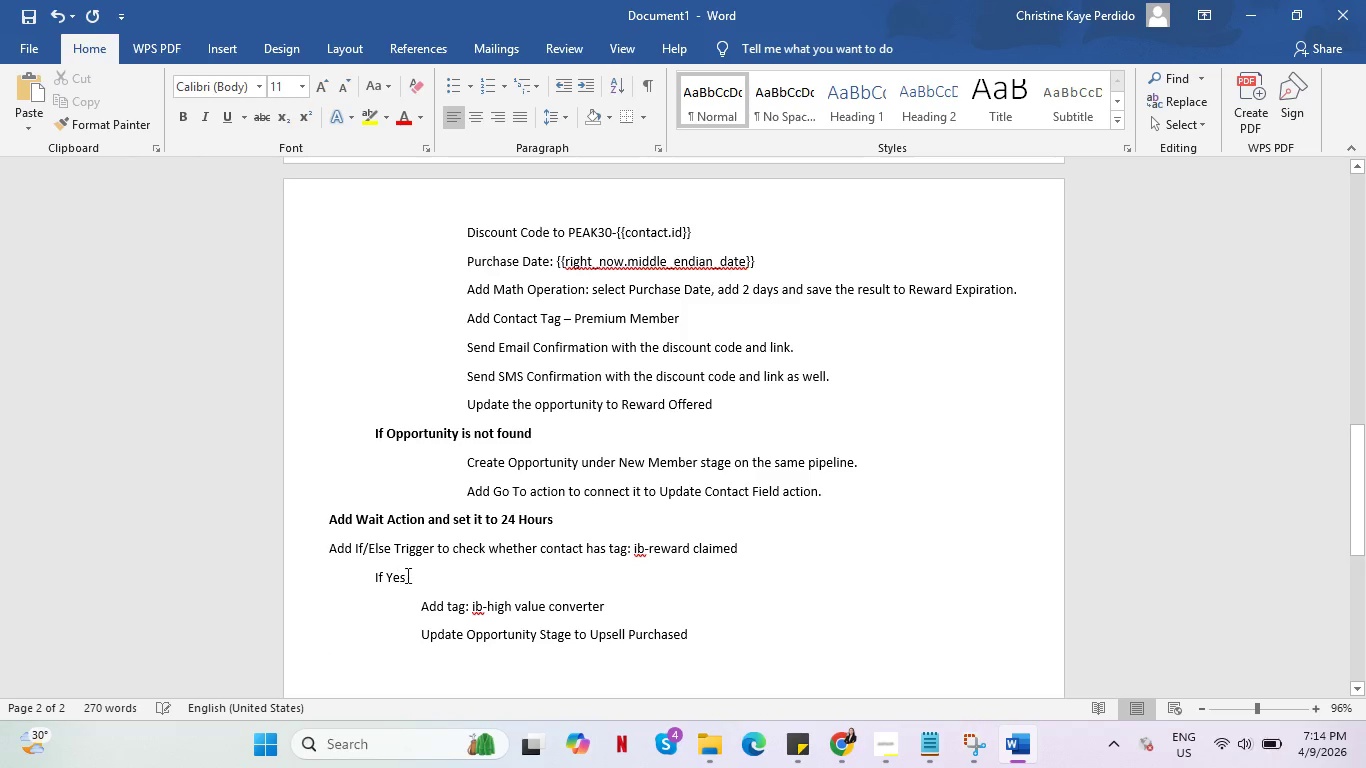 
left_click_drag(start_coordinate=[412, 577], to_coordinate=[367, 572])
 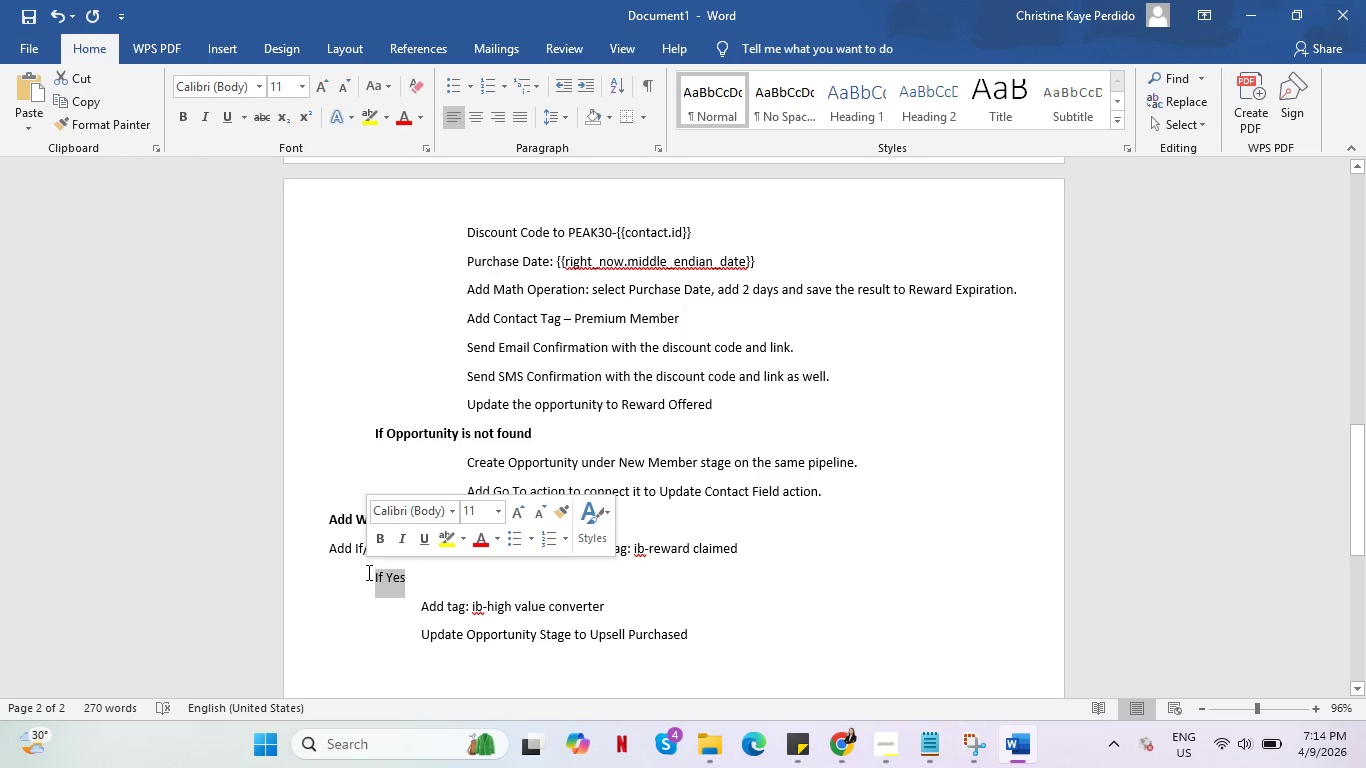 
hold_key(key=ControlLeft, duration=0.33)
 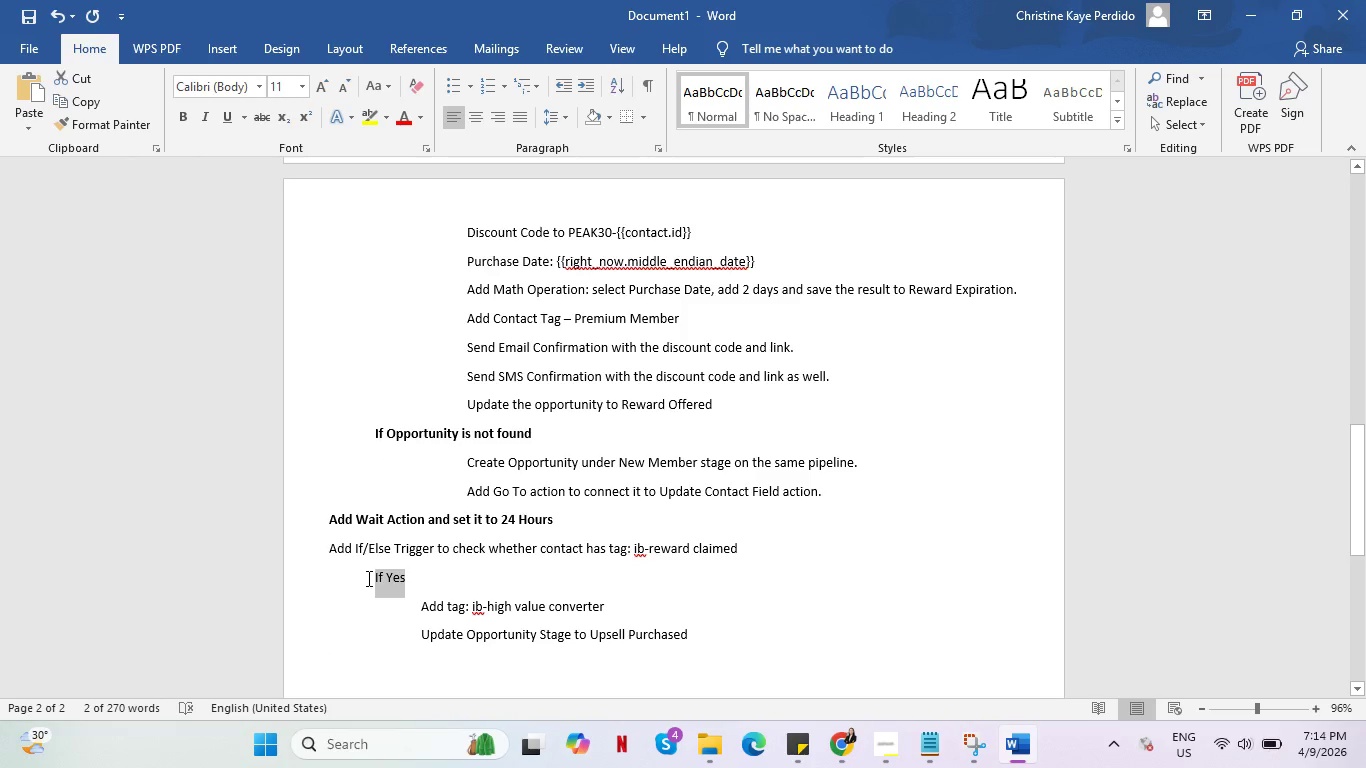 
key(Control+ControlLeft)
 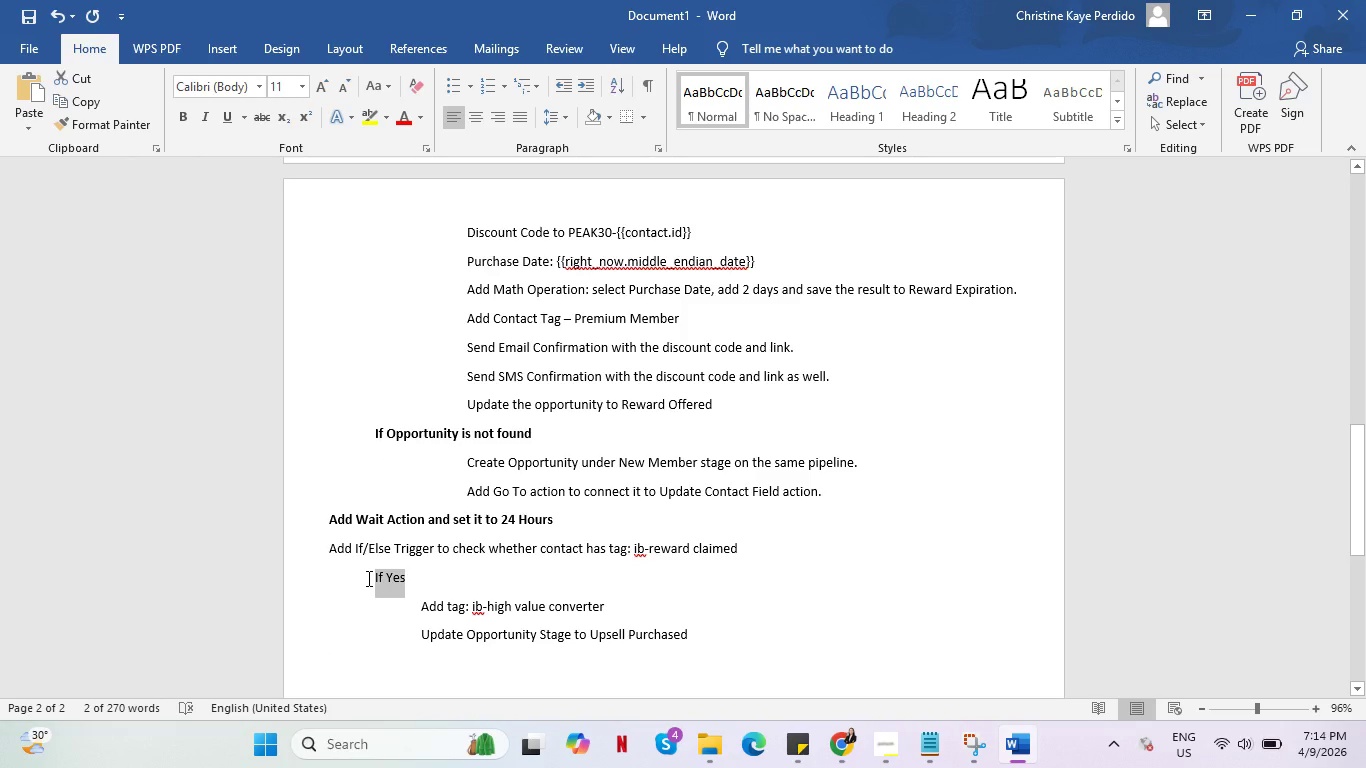 
key(Control+ControlLeft)
 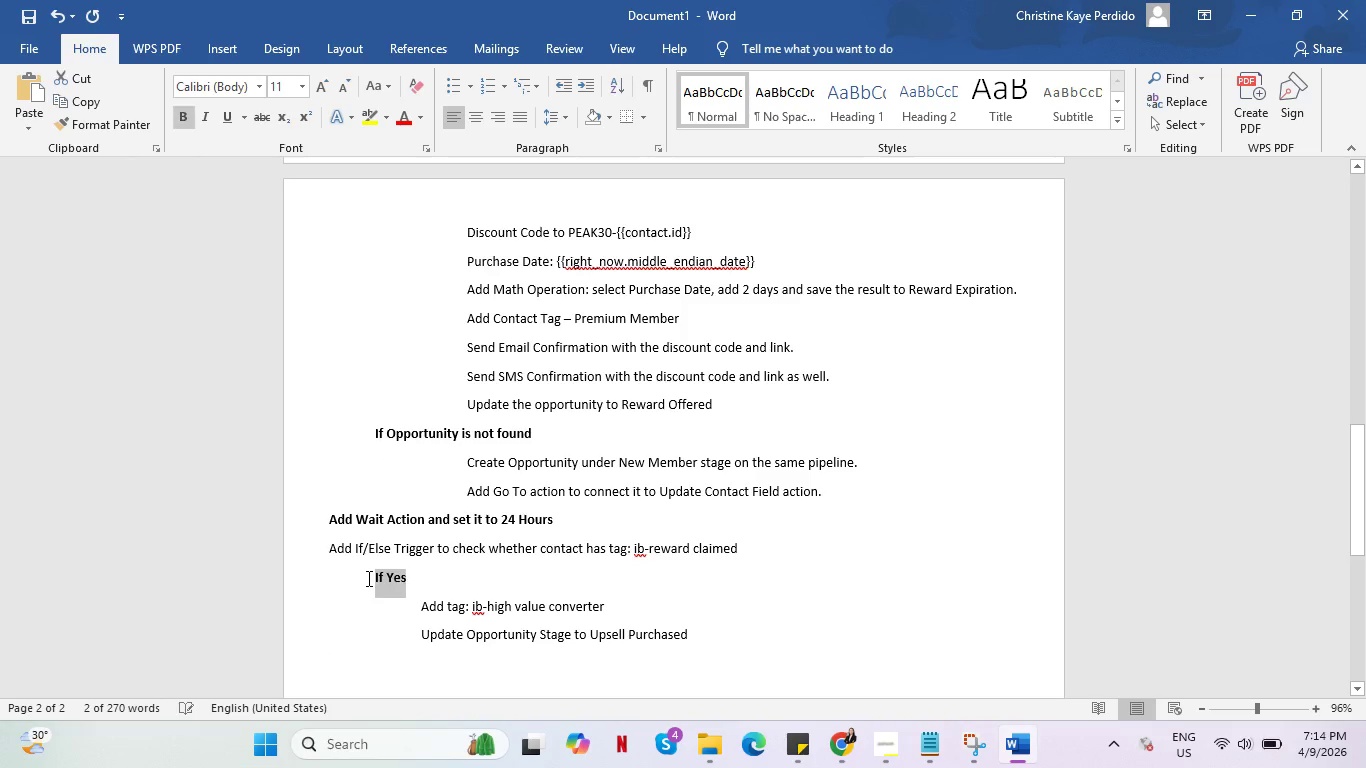 
key(Control+B)
 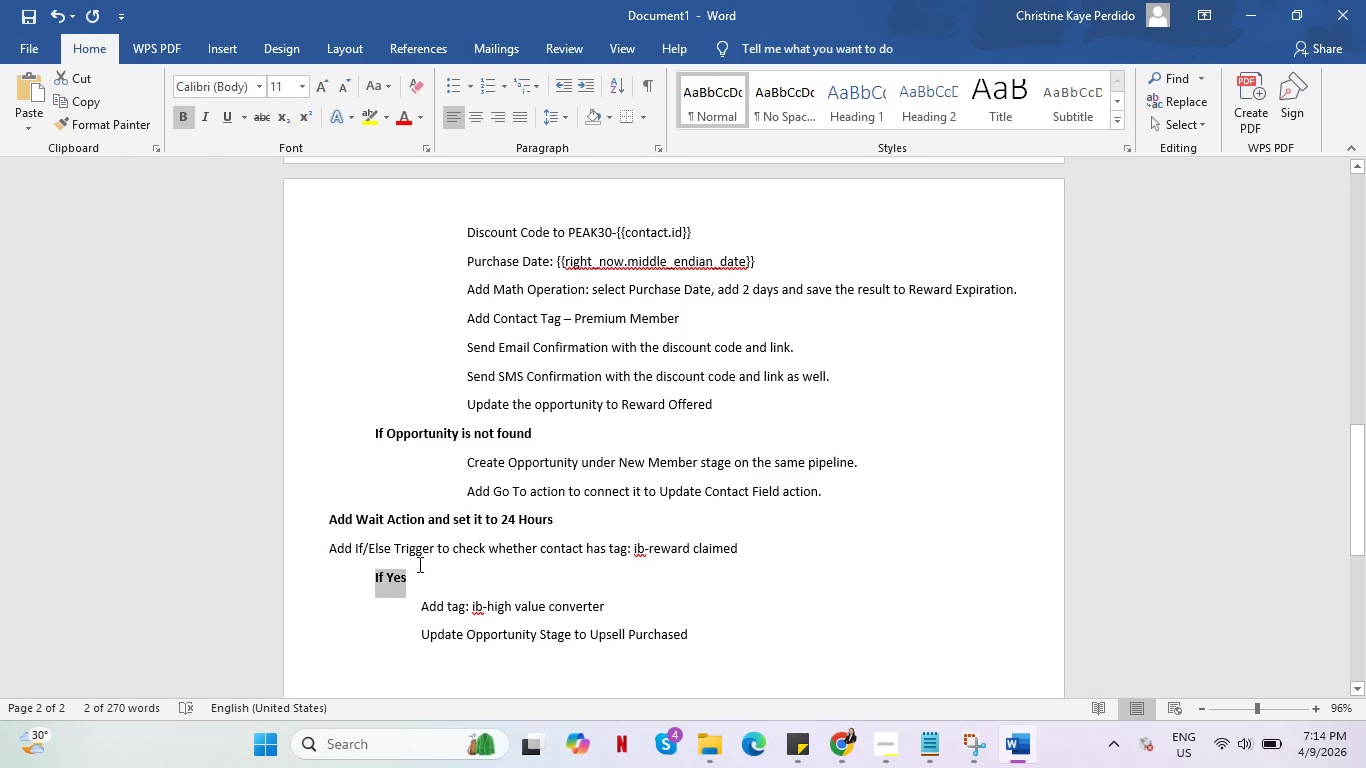 
scroll: coordinate [426, 567], scroll_direction: down, amount: 2.0
 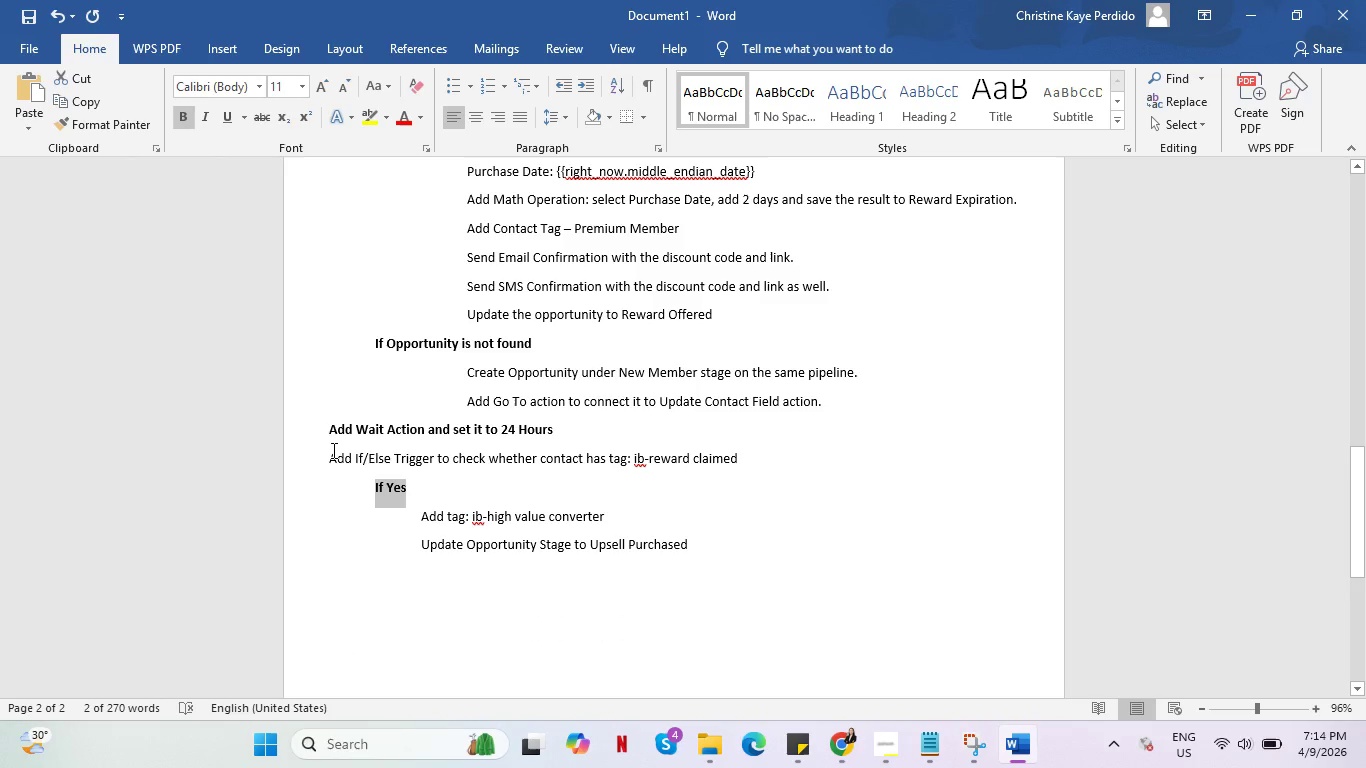 
left_click_drag(start_coordinate=[332, 455], to_coordinate=[436, 456])
 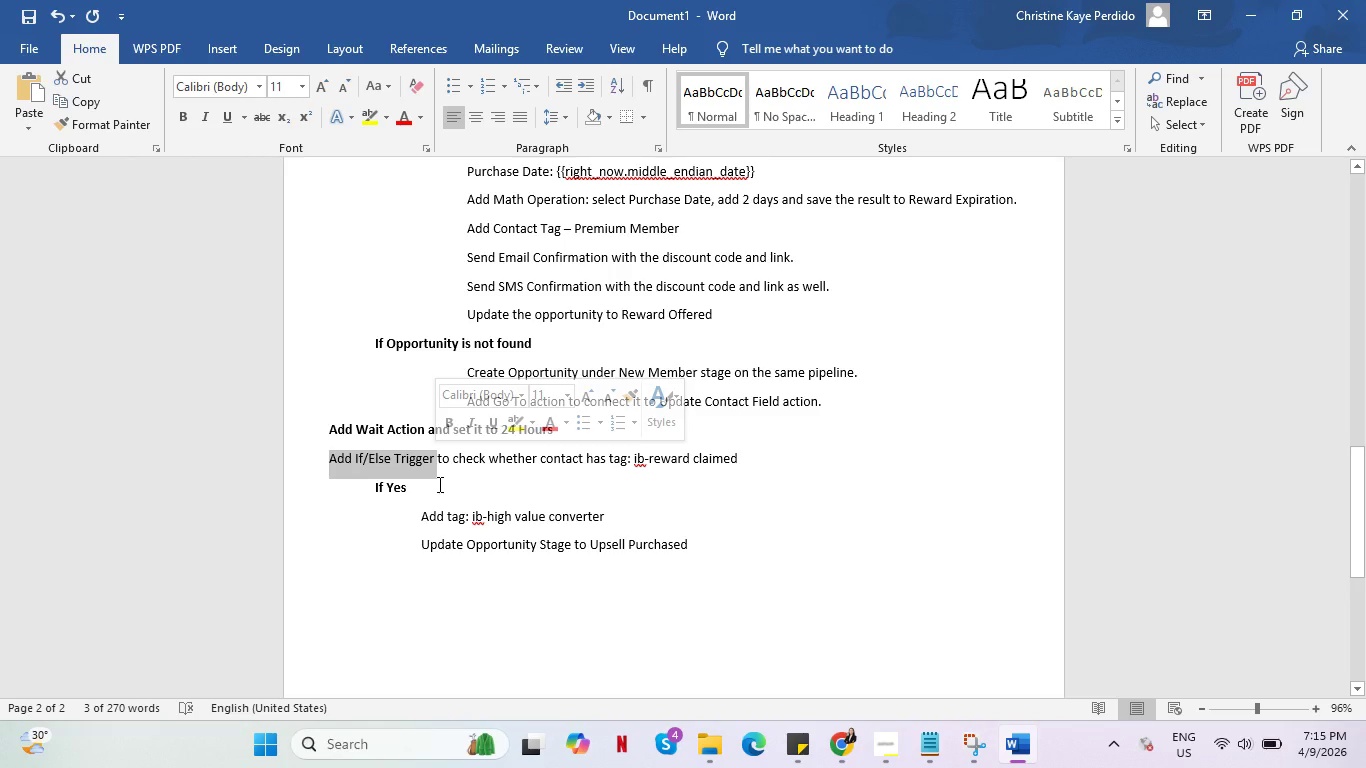 
key(Control+B)
 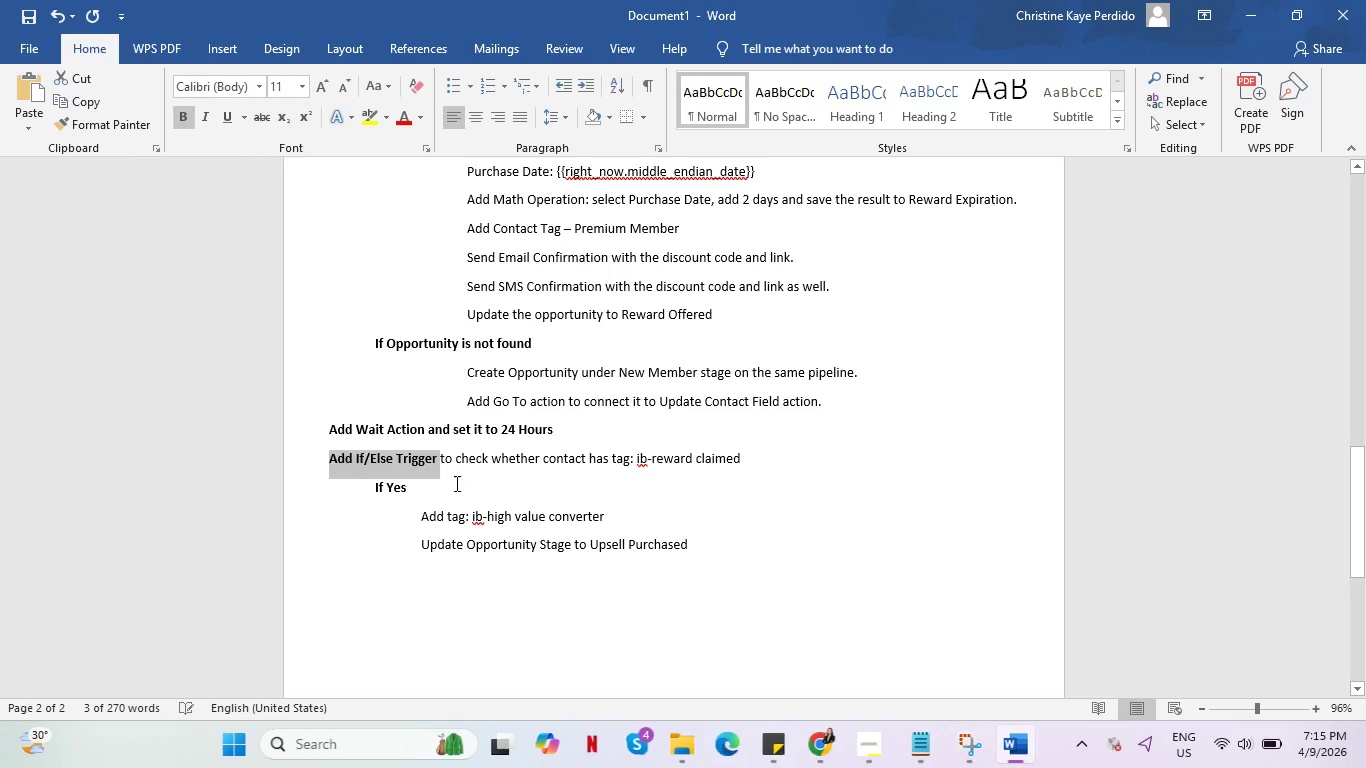 
left_click([455, 483])
 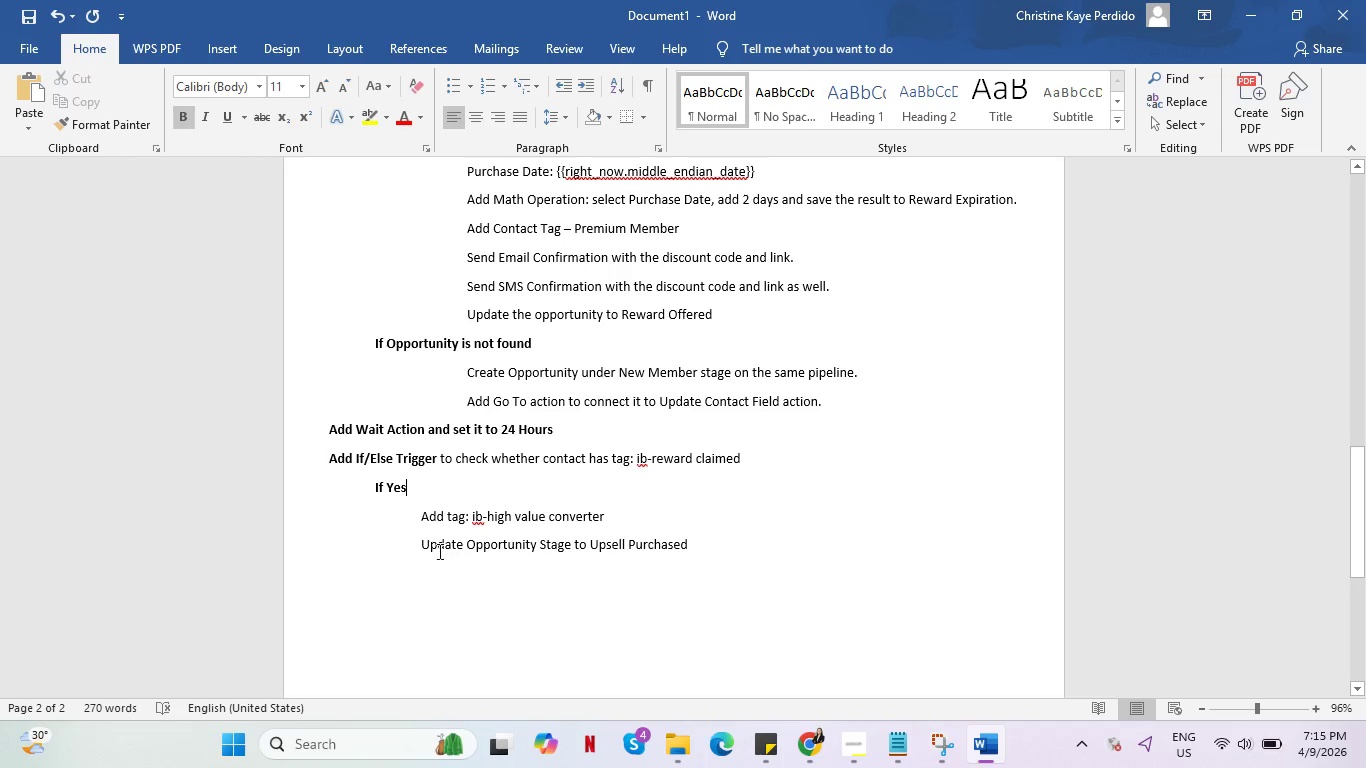 
left_click([438, 555])
 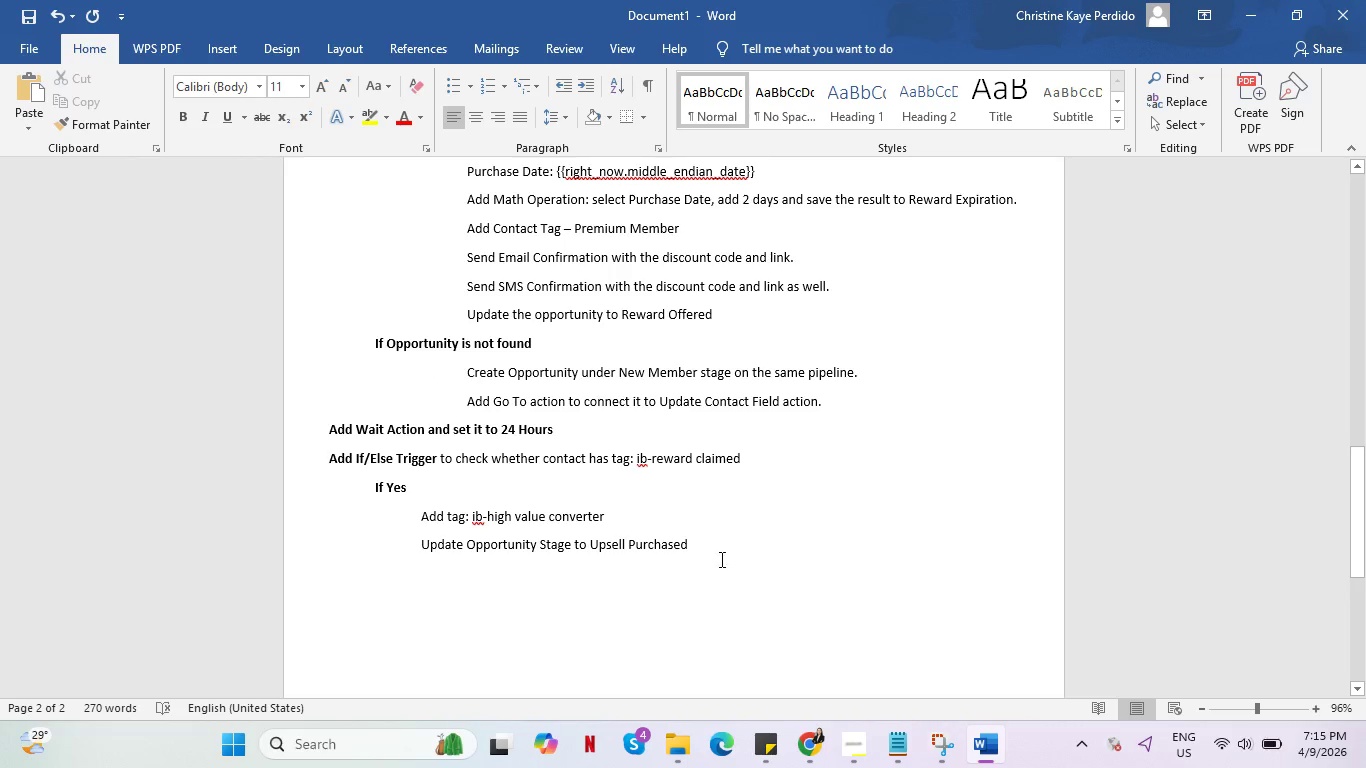 
left_click([724, 548])
 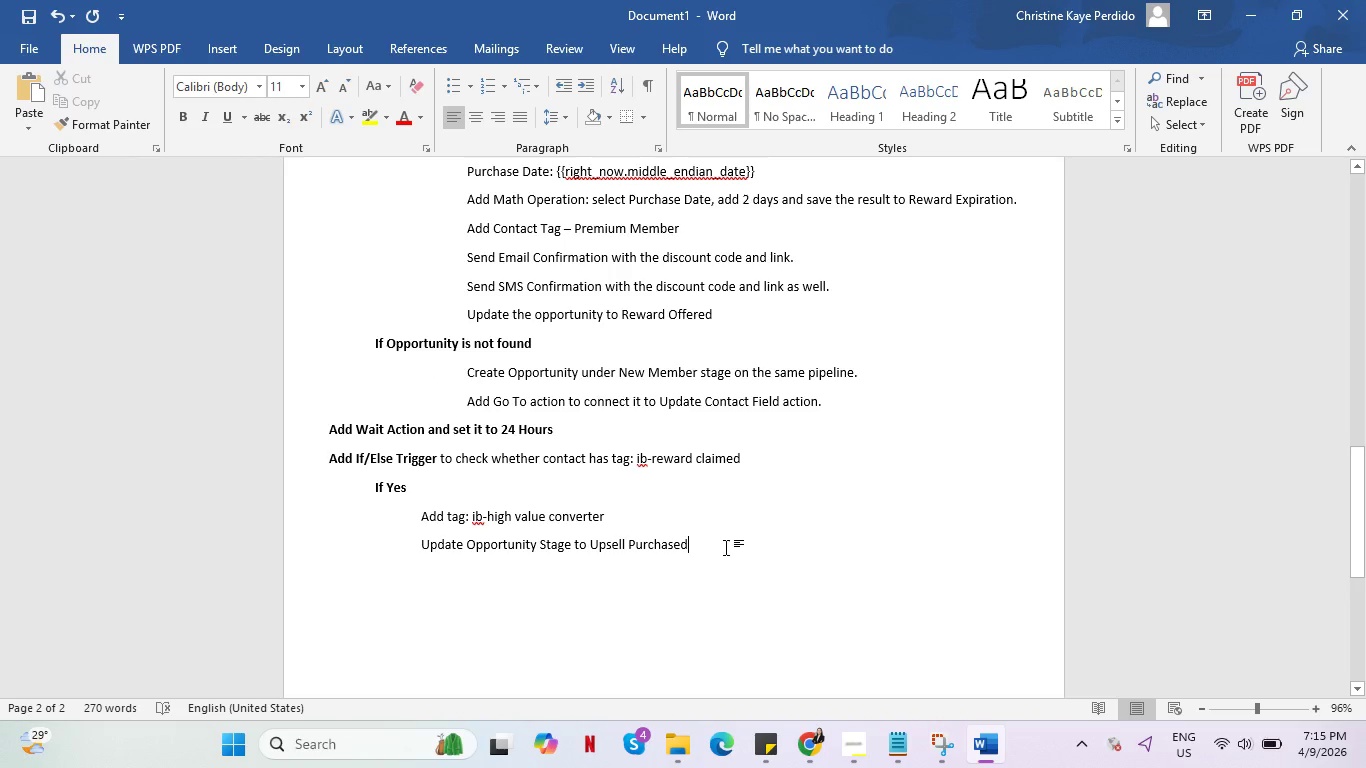 
key(Enter)
 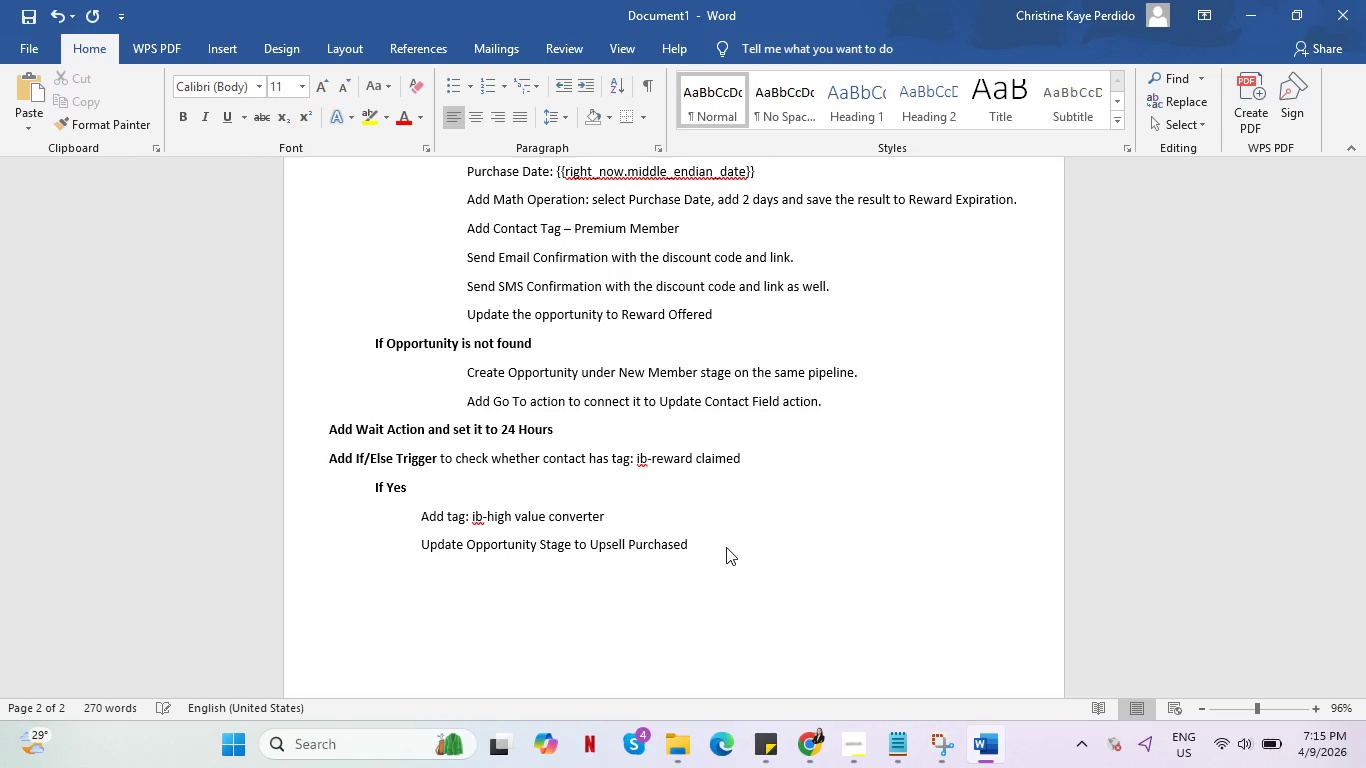 
key(Tab)
type(If No)
 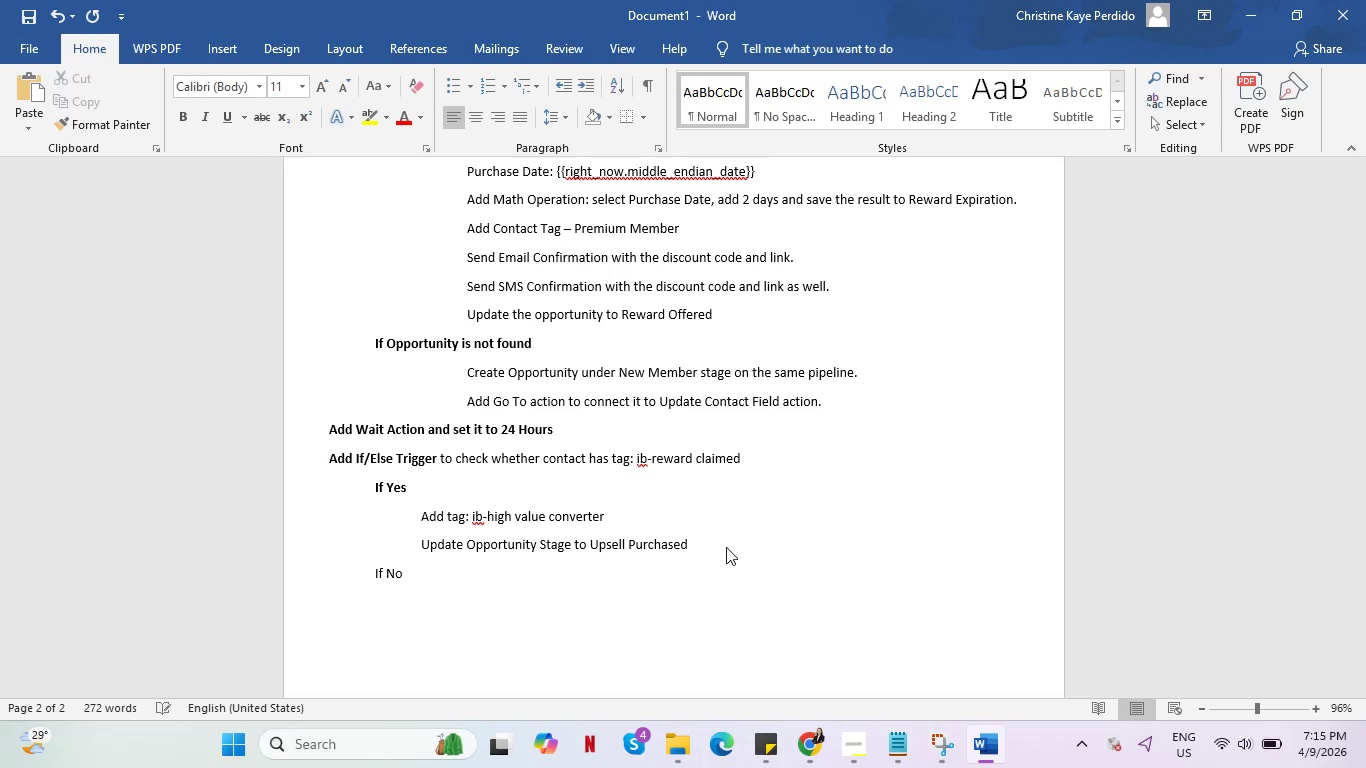 
key(Enter)
 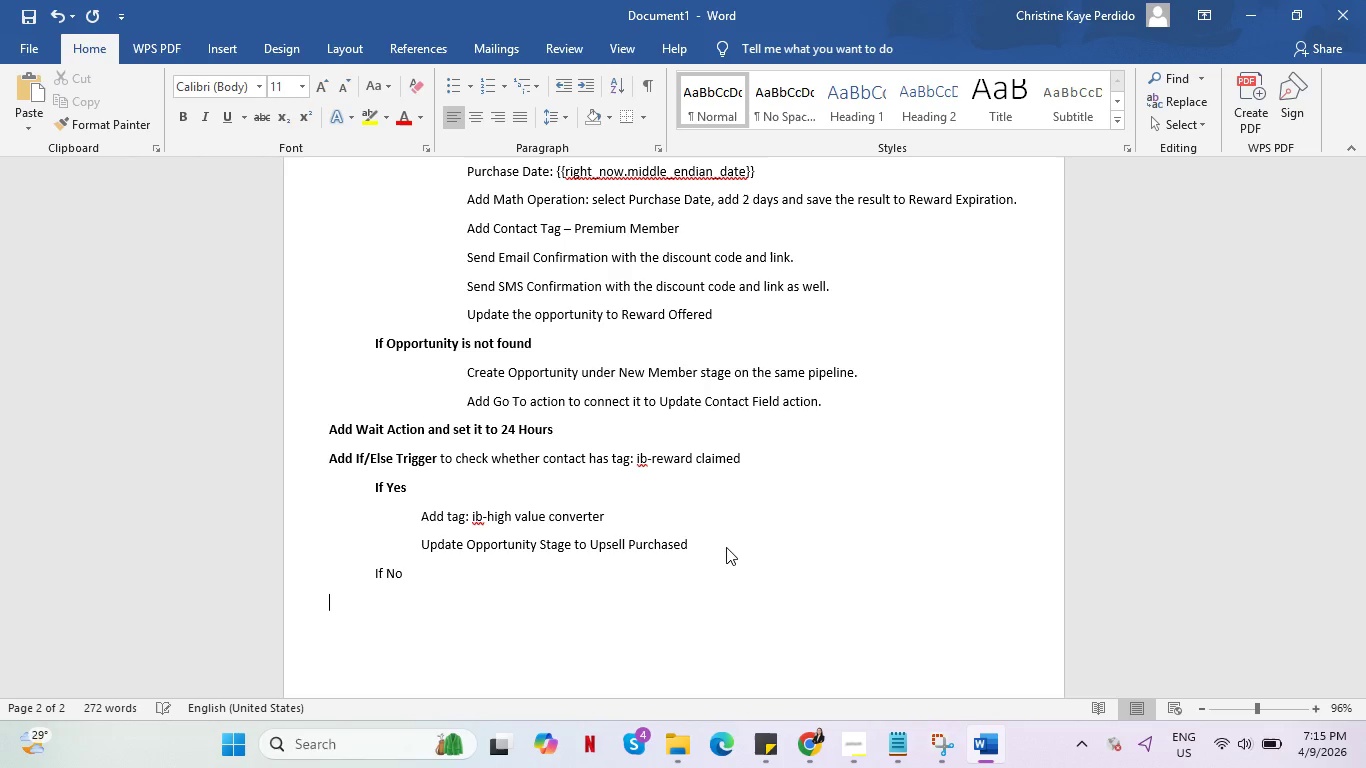 
key(Tab)
 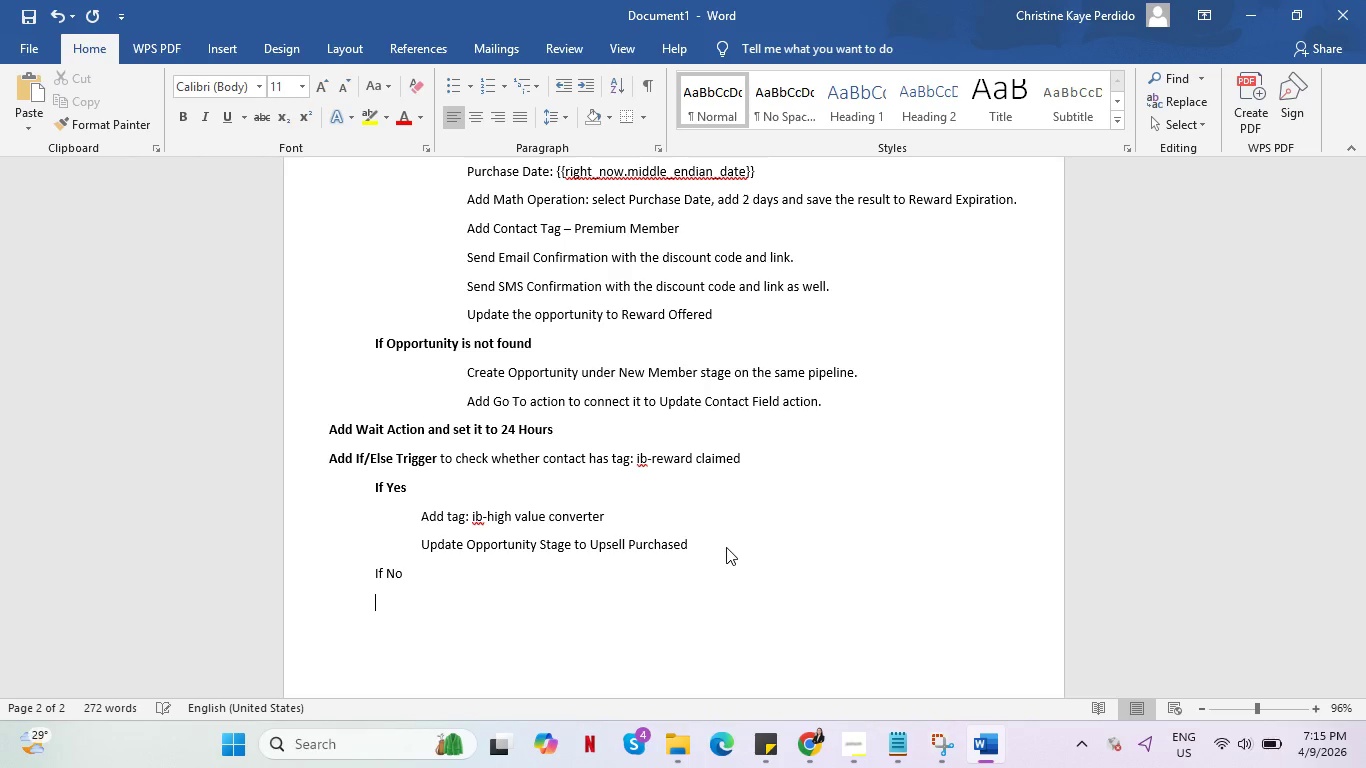 
key(Tab)
 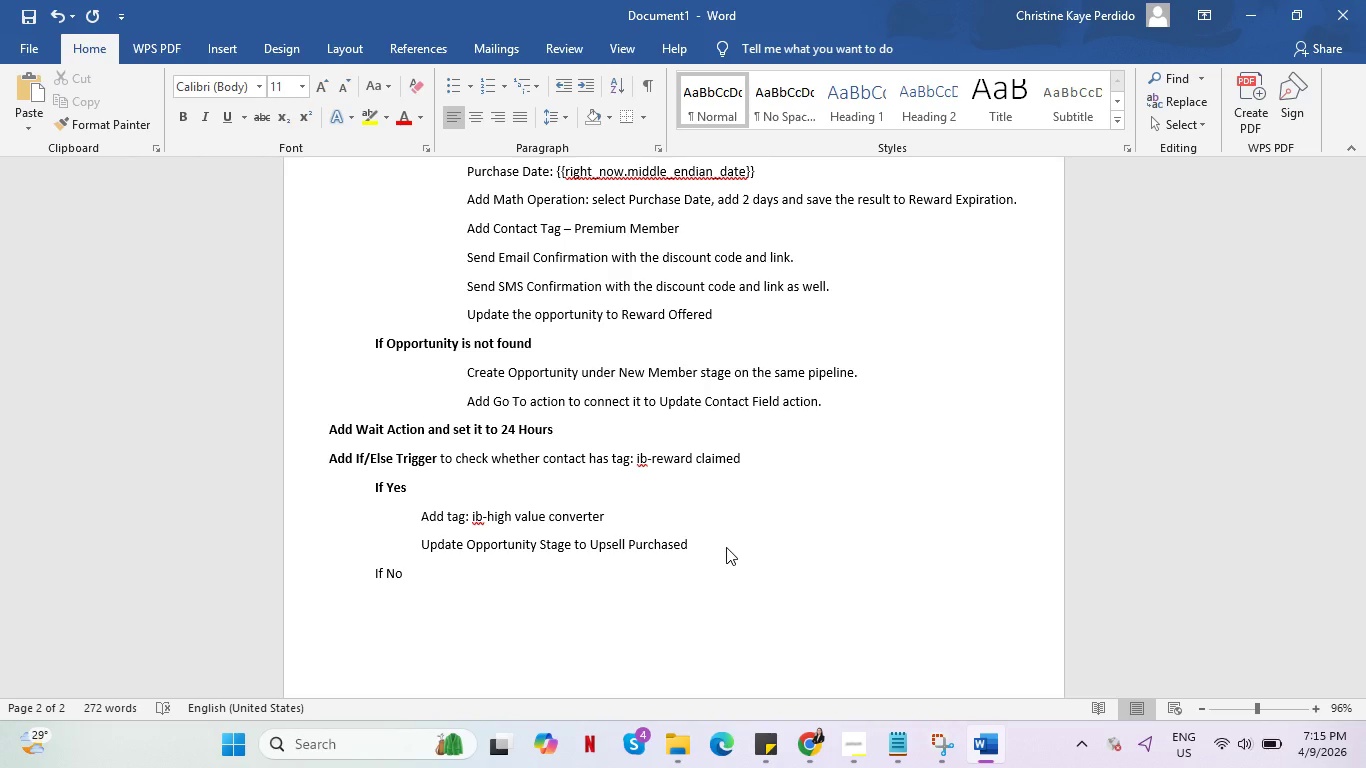 
key(1)
 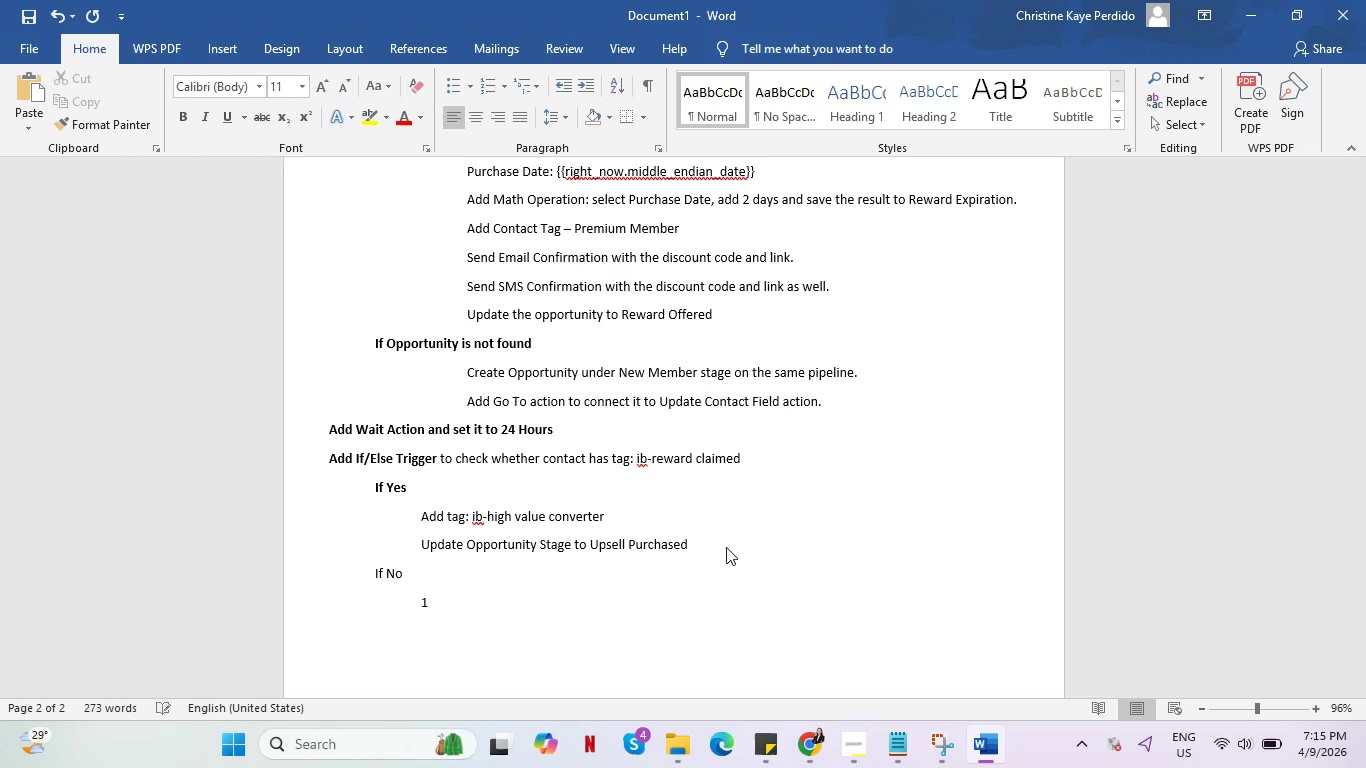 
key(Period)
 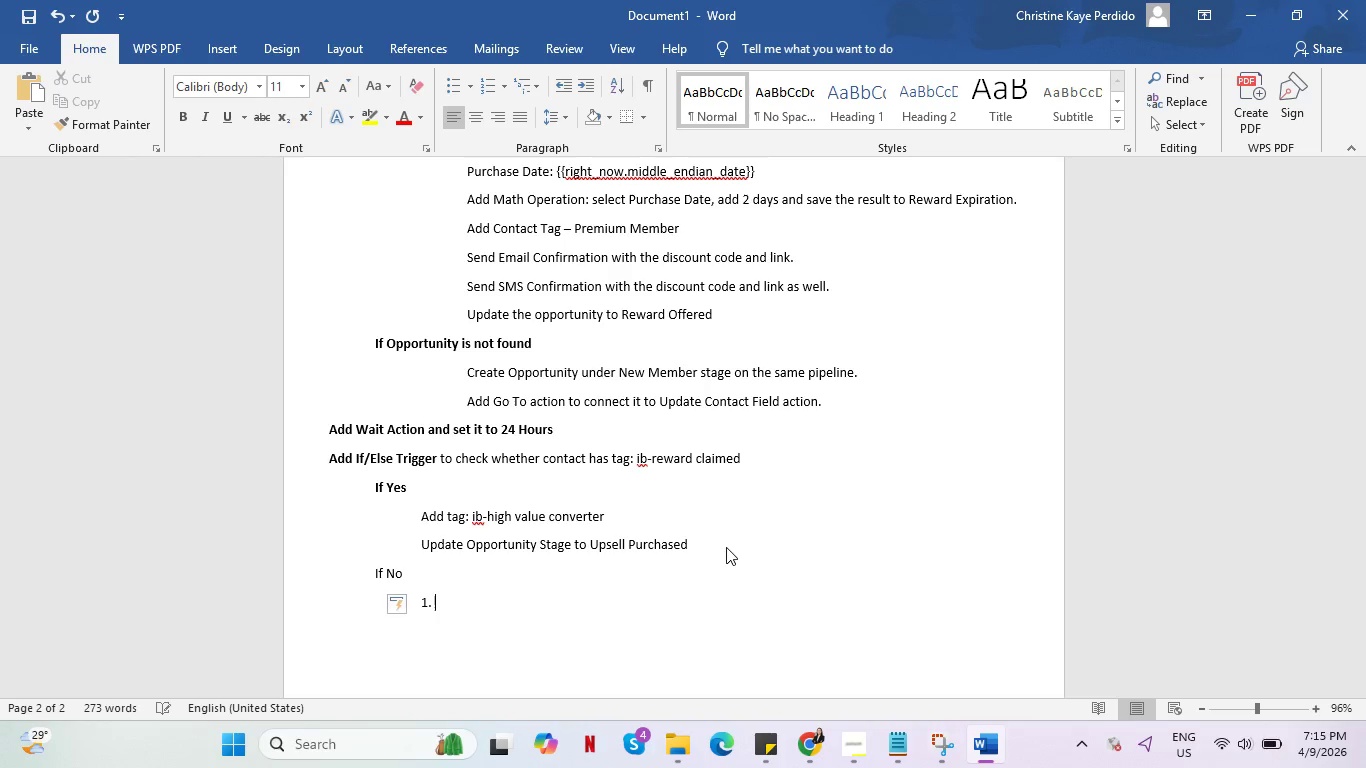 
key(Space)
 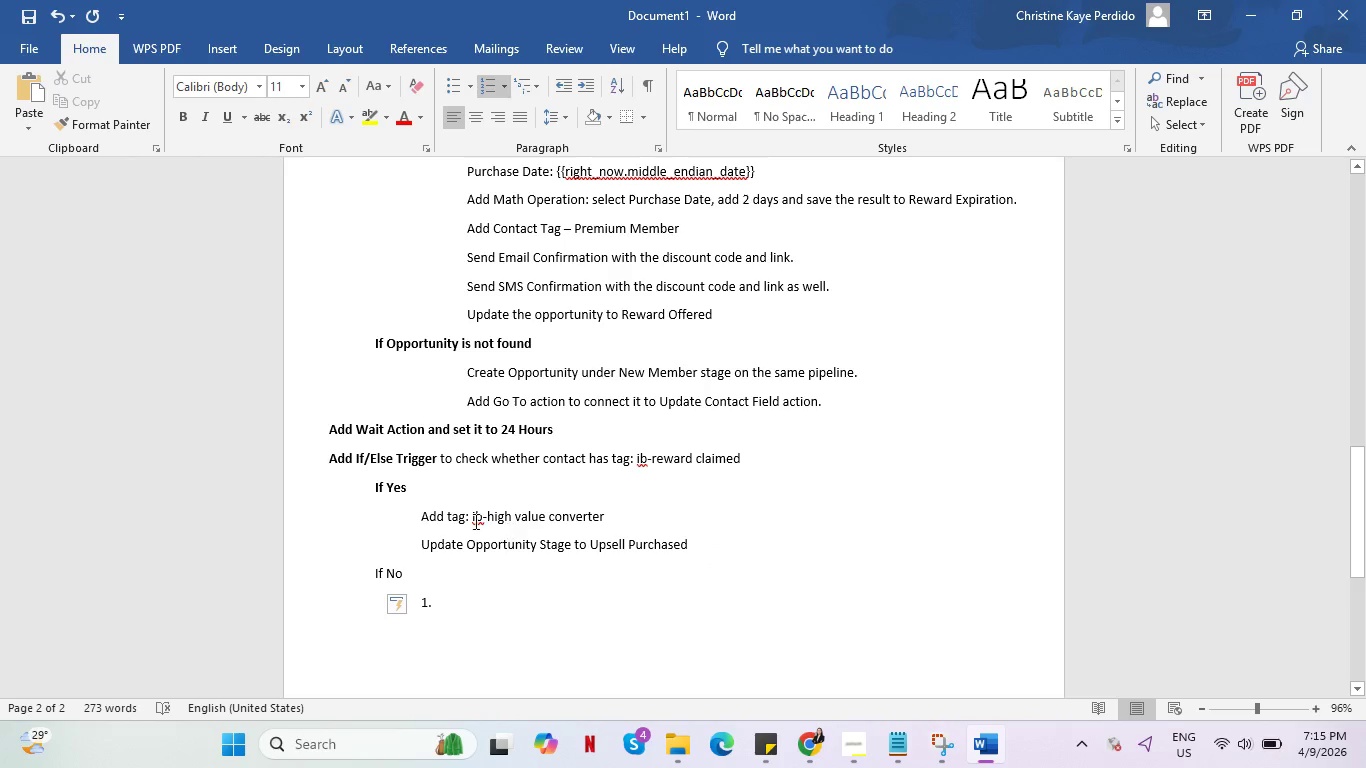 
left_click([418, 514])
 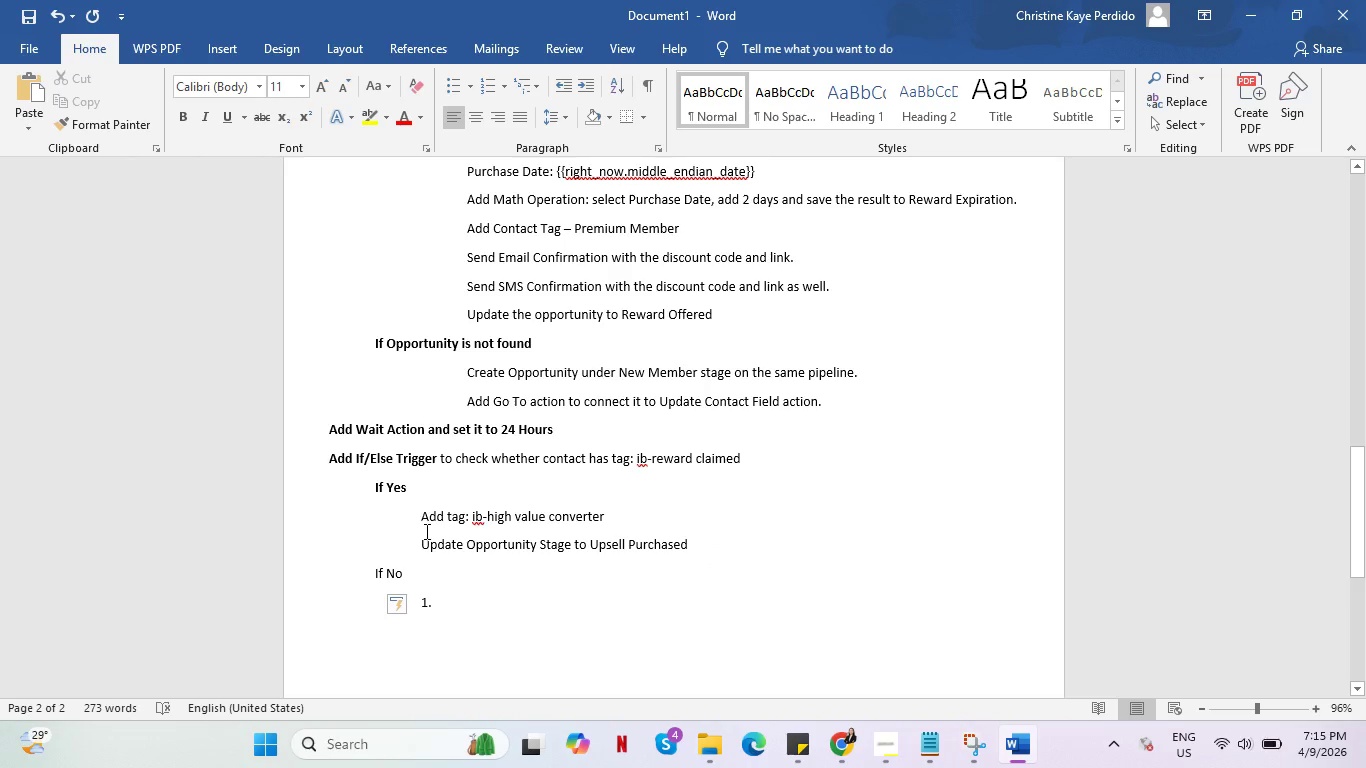 
key(1)
 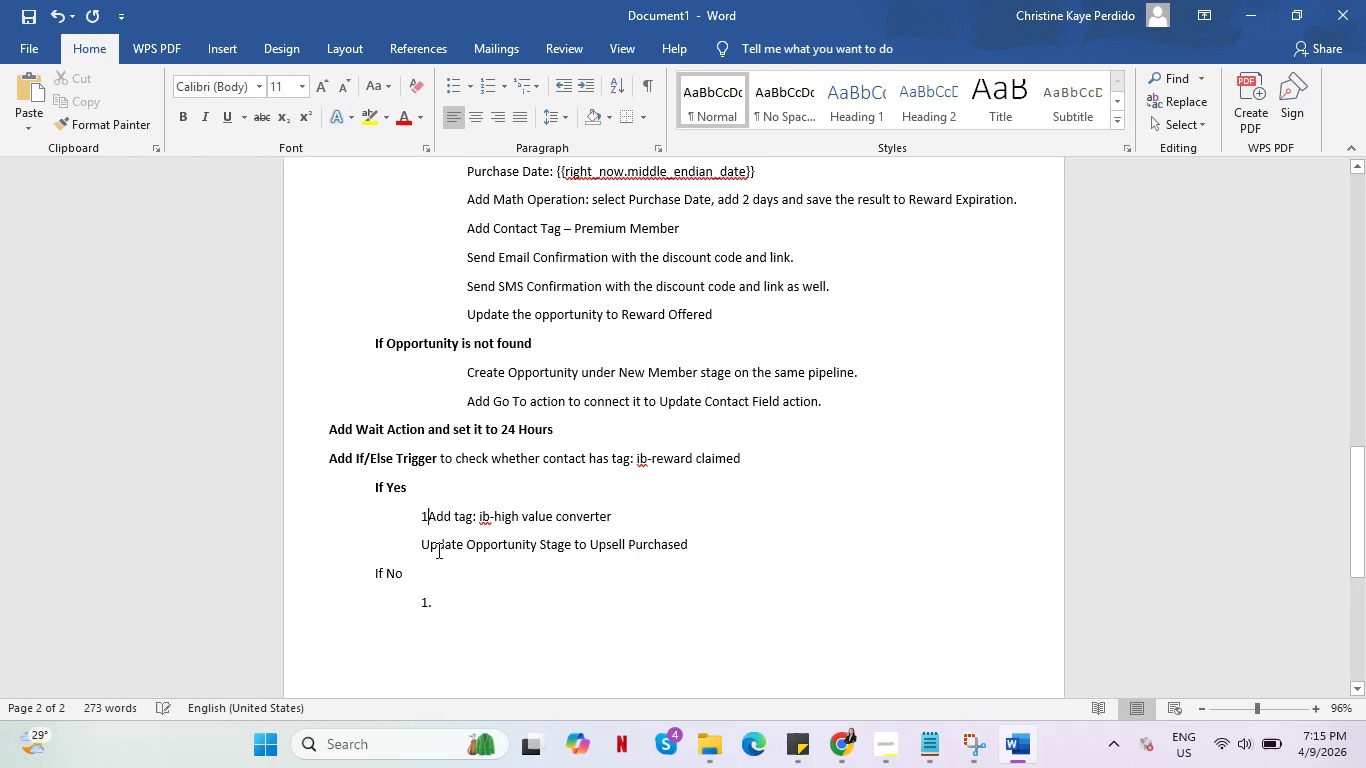 
key(Period)
 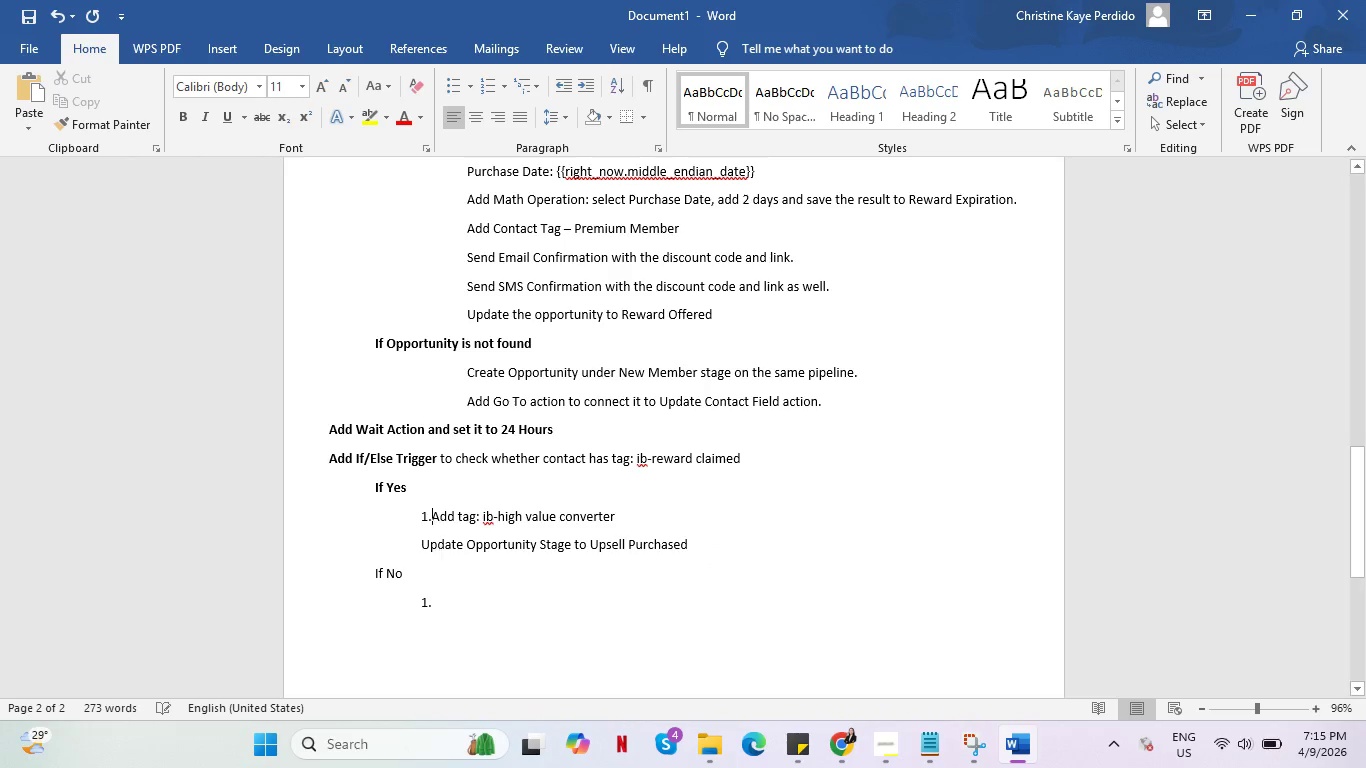 
key(Space)
 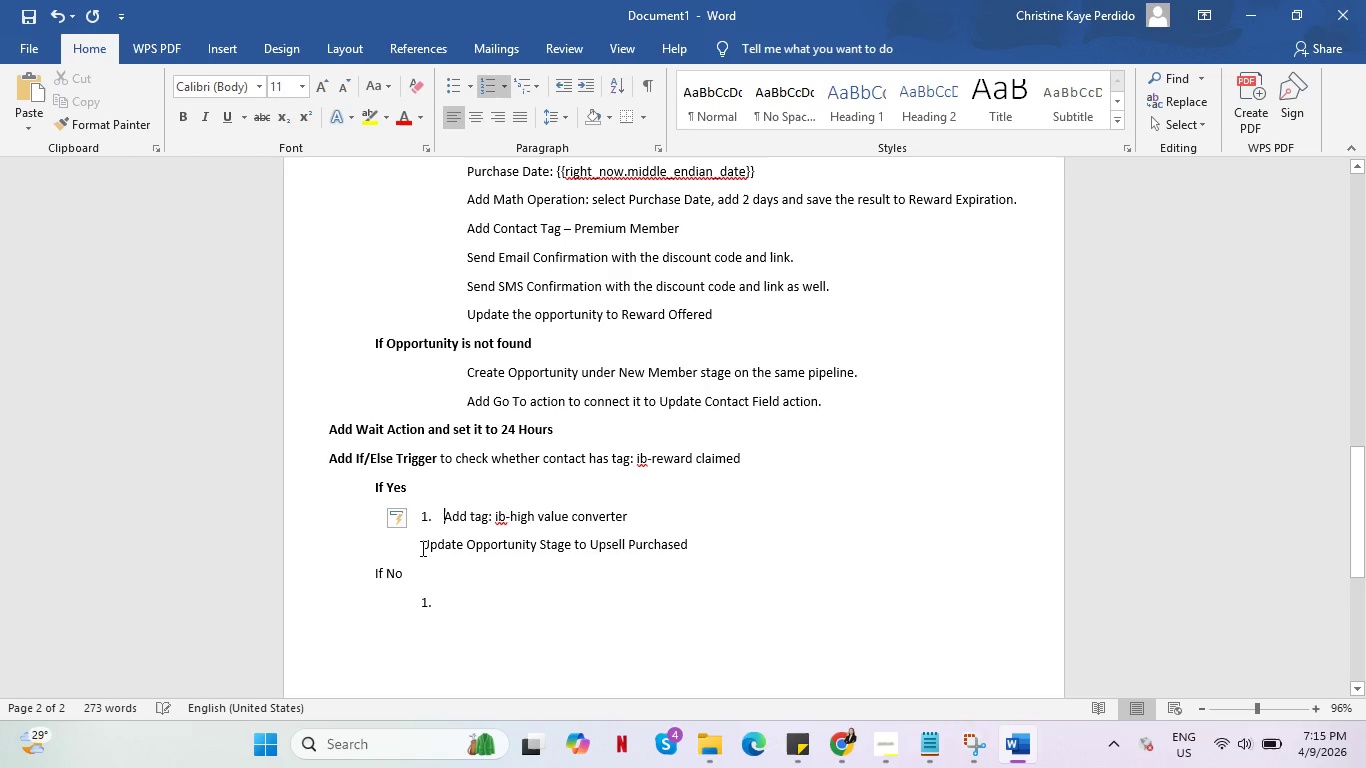 
left_click([421, 547])
 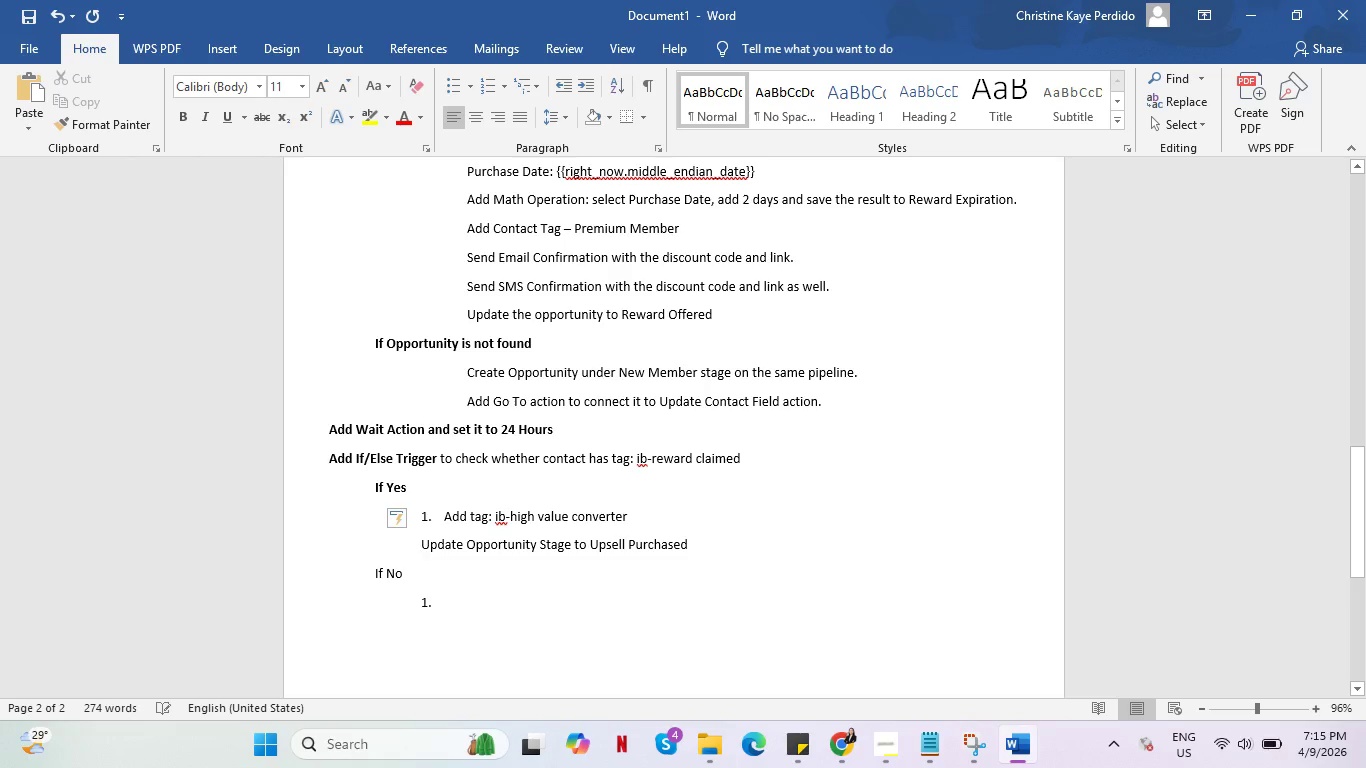 
key(2)
 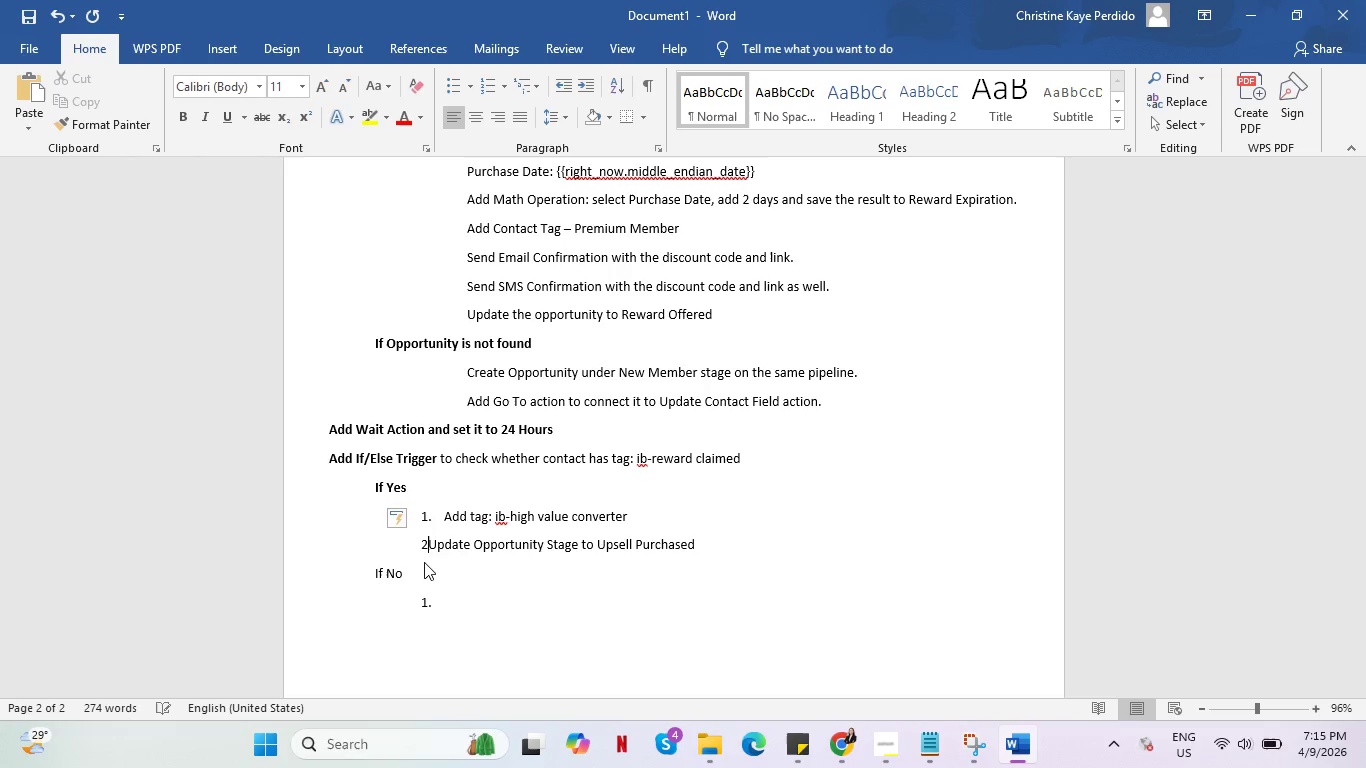 
key(Period)
 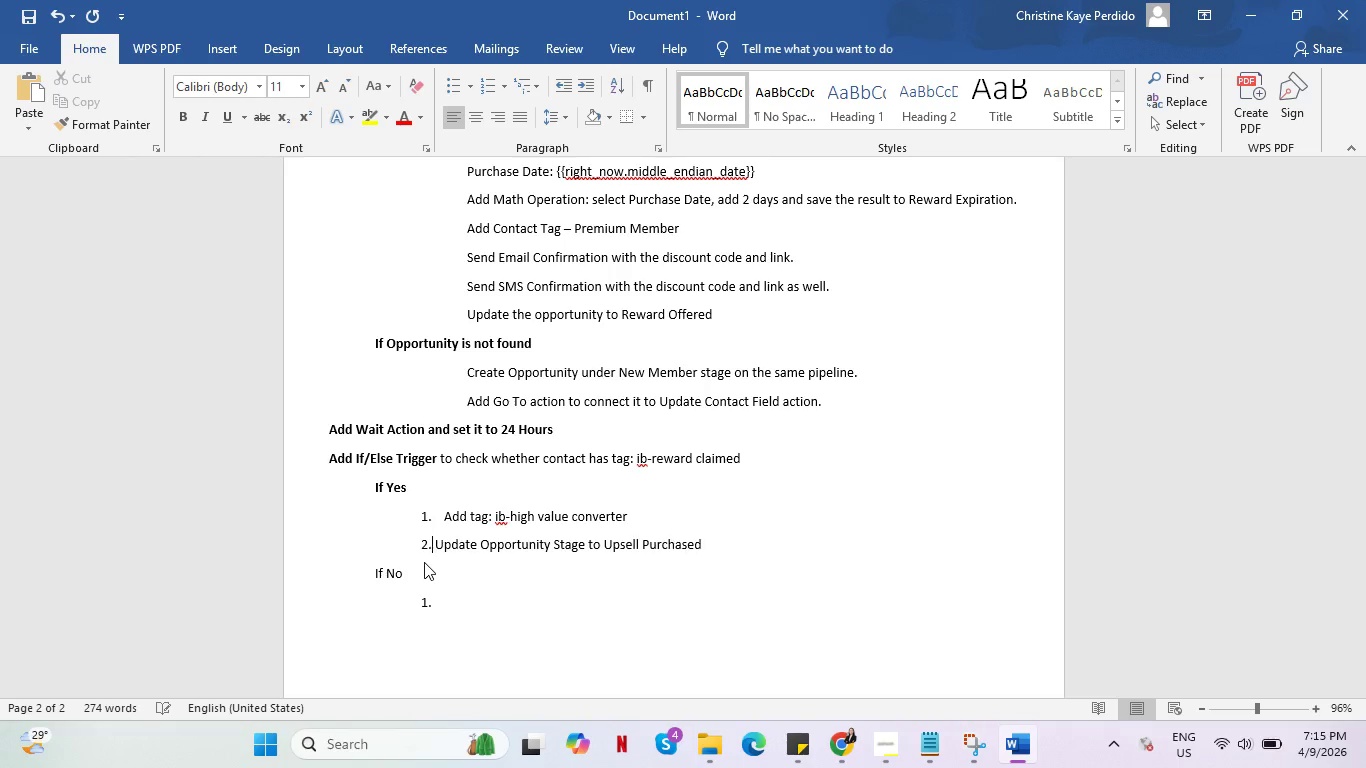 
key(Space)
 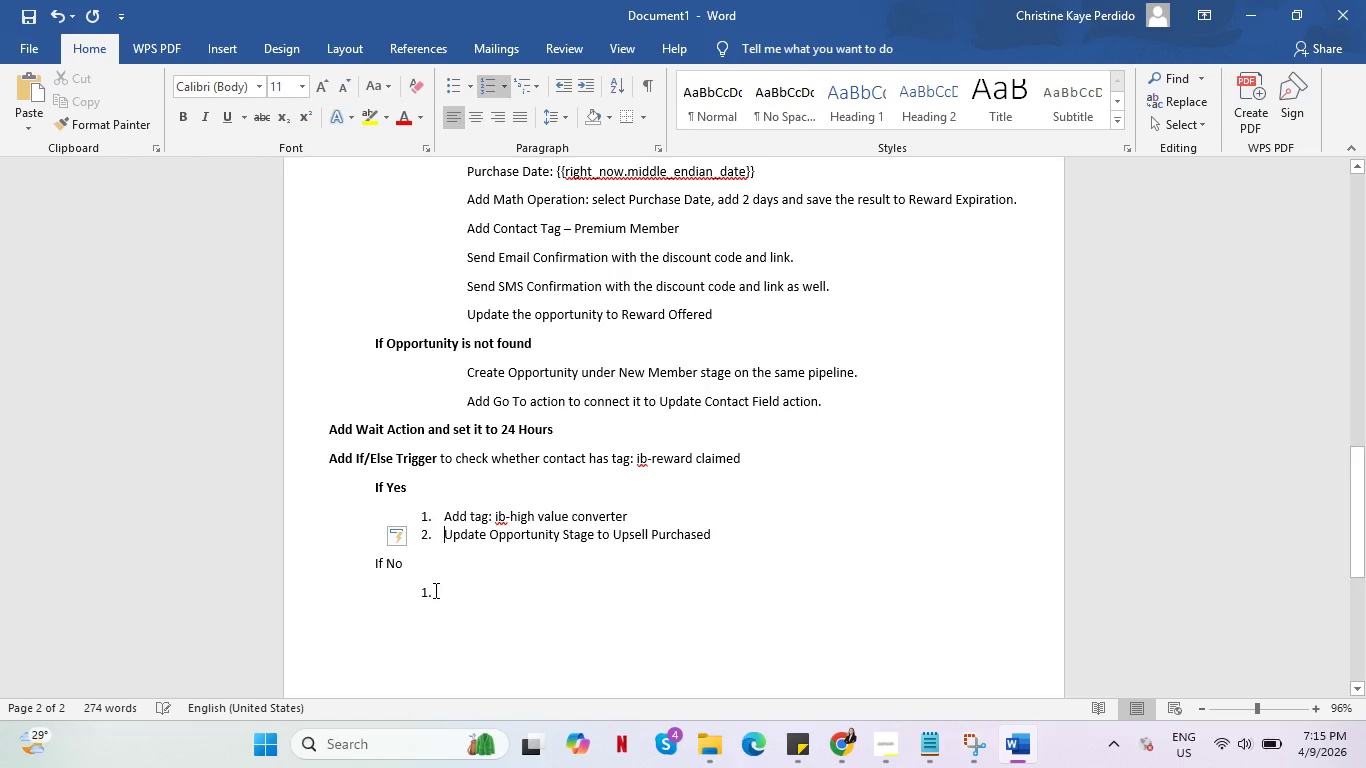 
left_click([442, 596])
 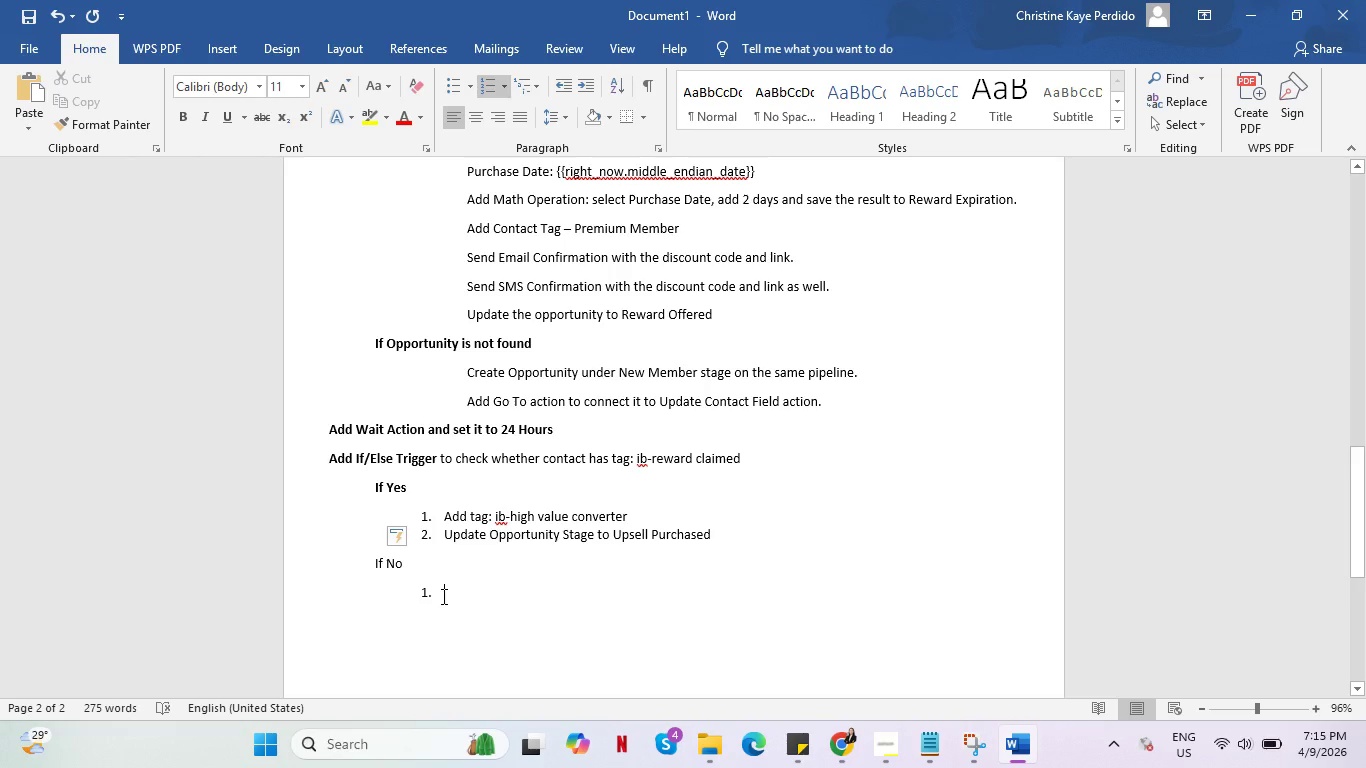 
type(Send final email remind)
key(Backspace)
type(e)
key(Backspace)
type(der that the coupon )
 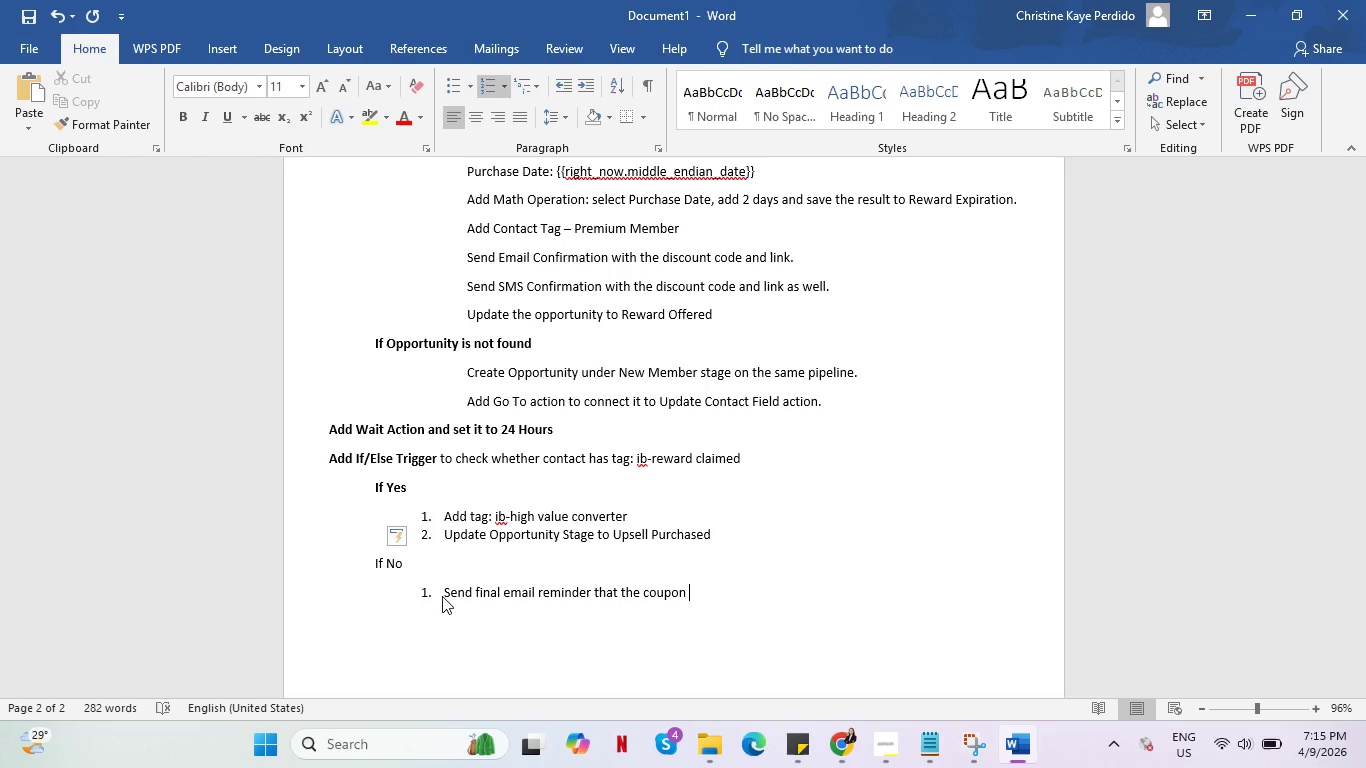 
key(Alt+AltLeft)
 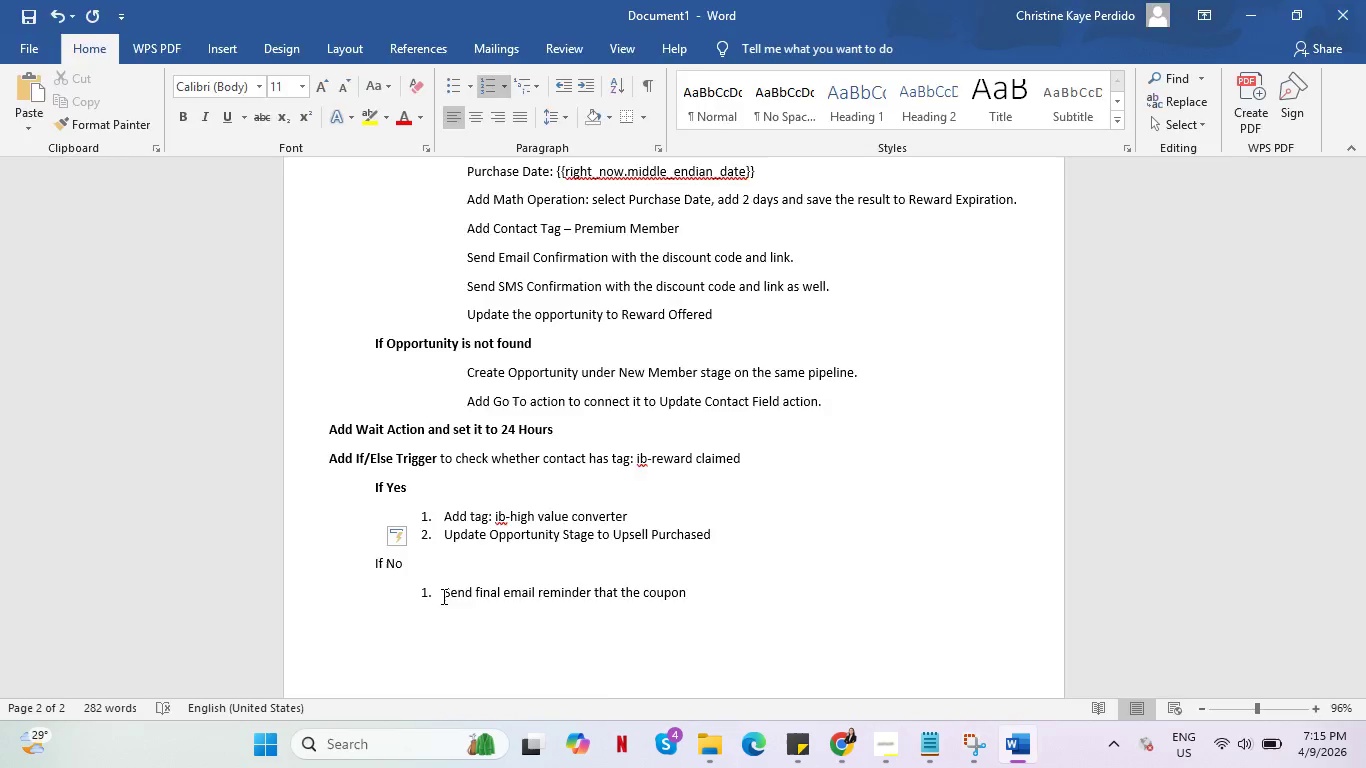 
key(Alt+Tab)
 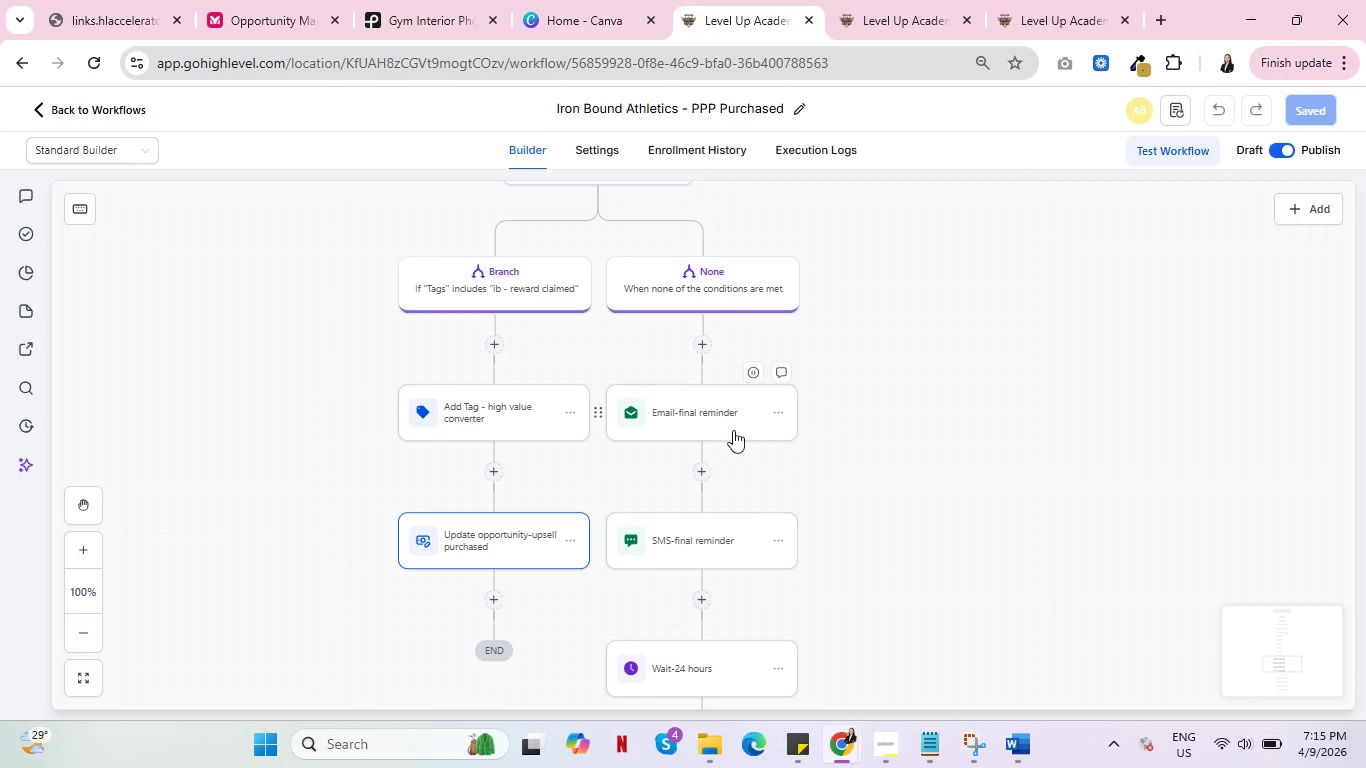 
left_click([724, 407])
 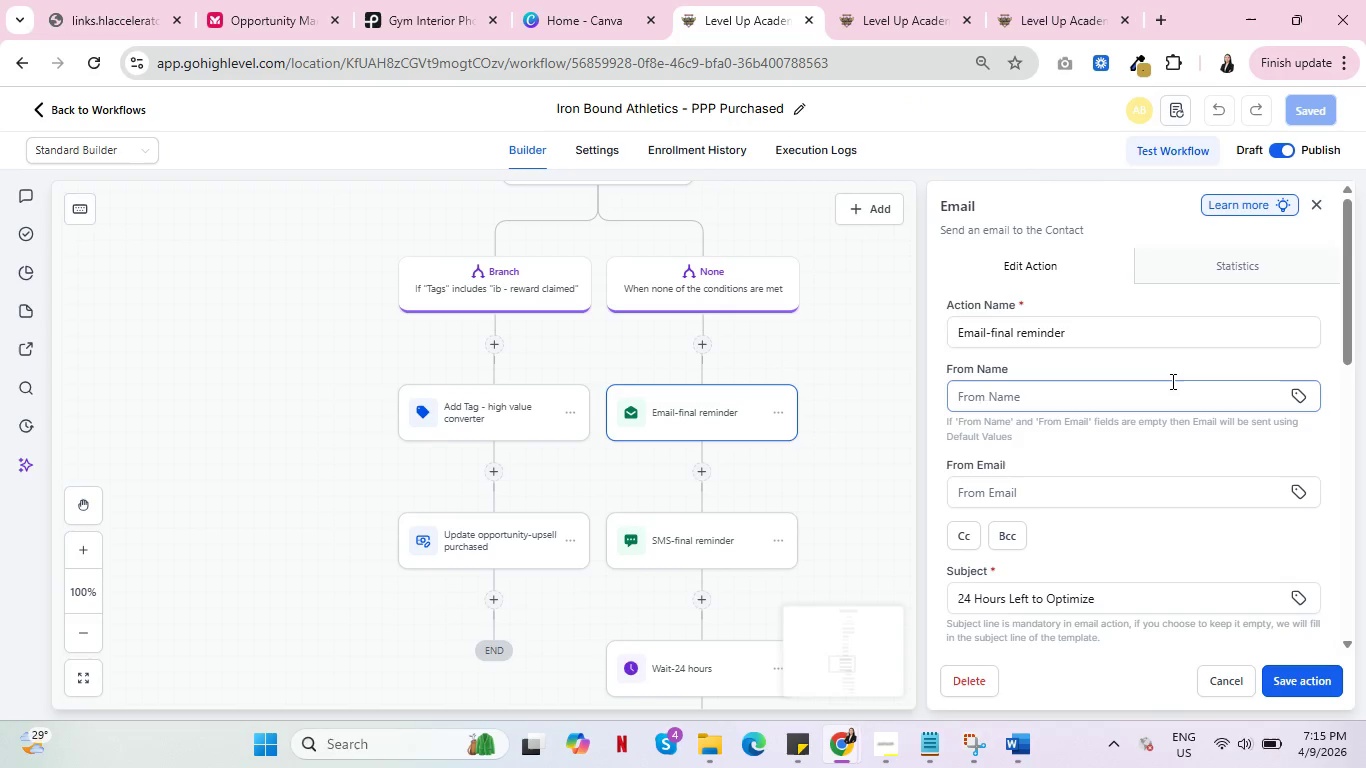 
scroll: coordinate [1180, 413], scroll_direction: down, amount: 3.0
 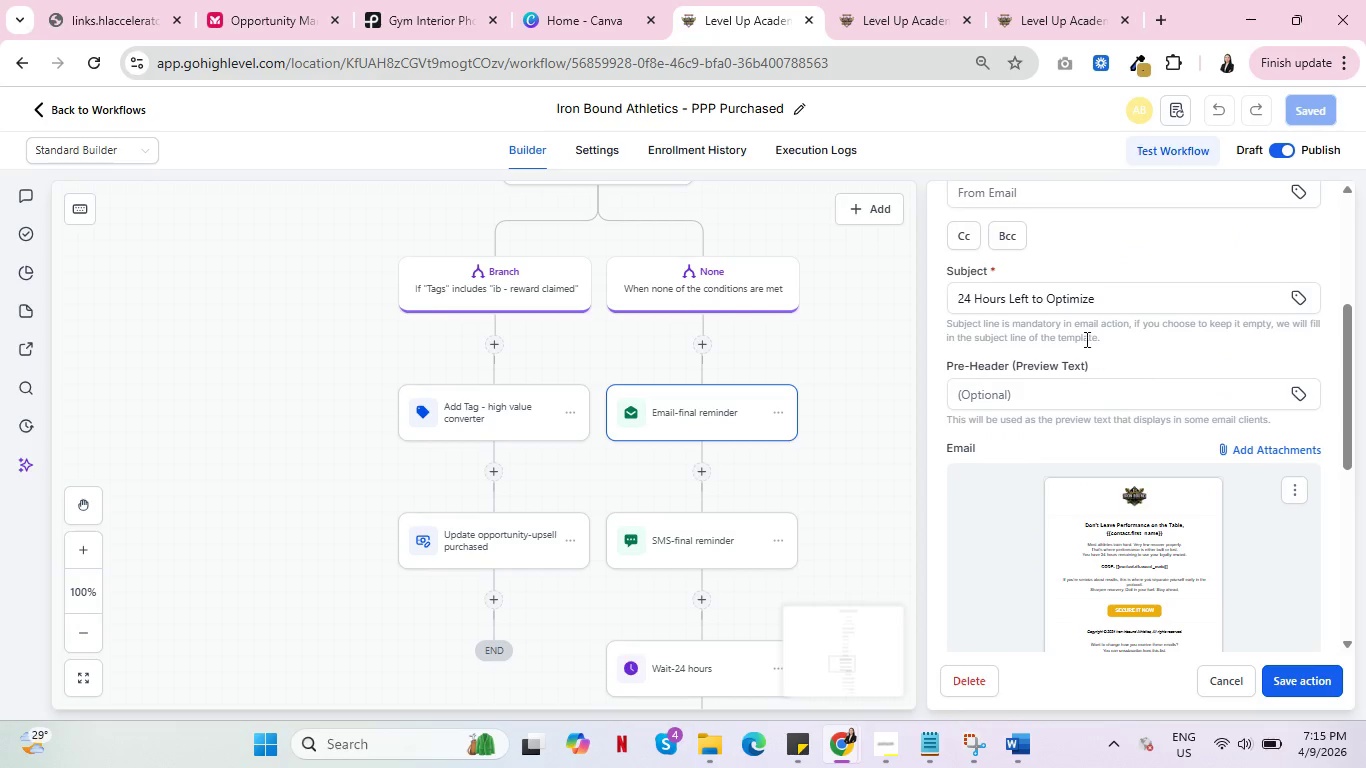 
key(Alt+AltLeft)
 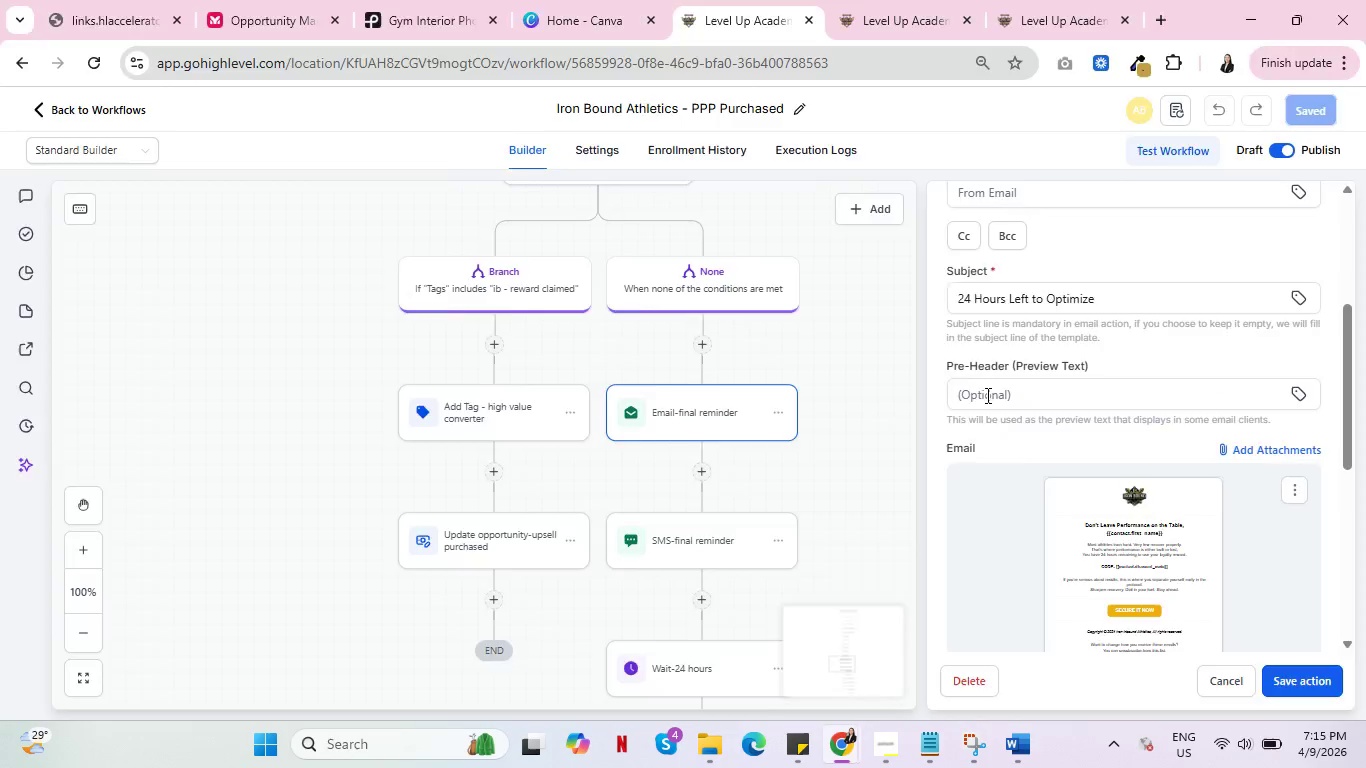 
key(Alt+Tab)
 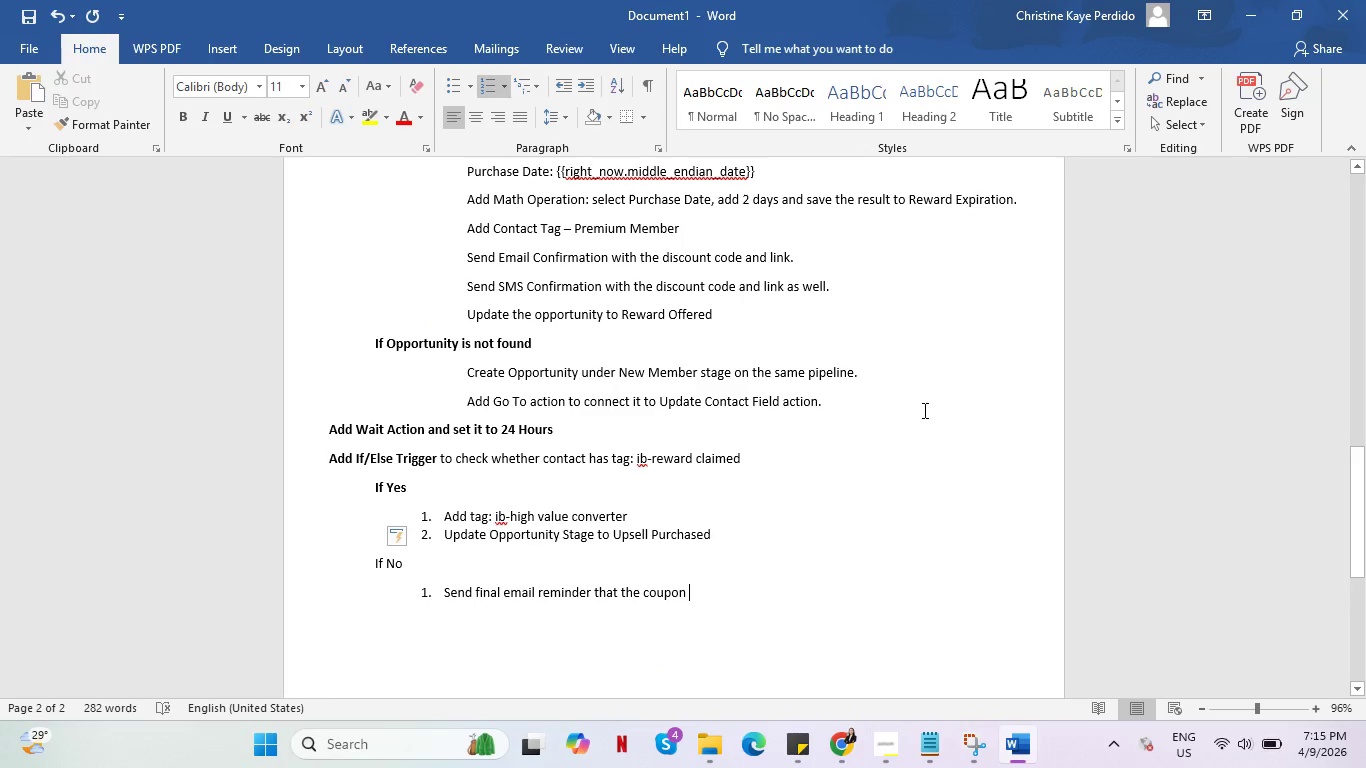 
type(expires in 24 hours )
key(Backspace)
 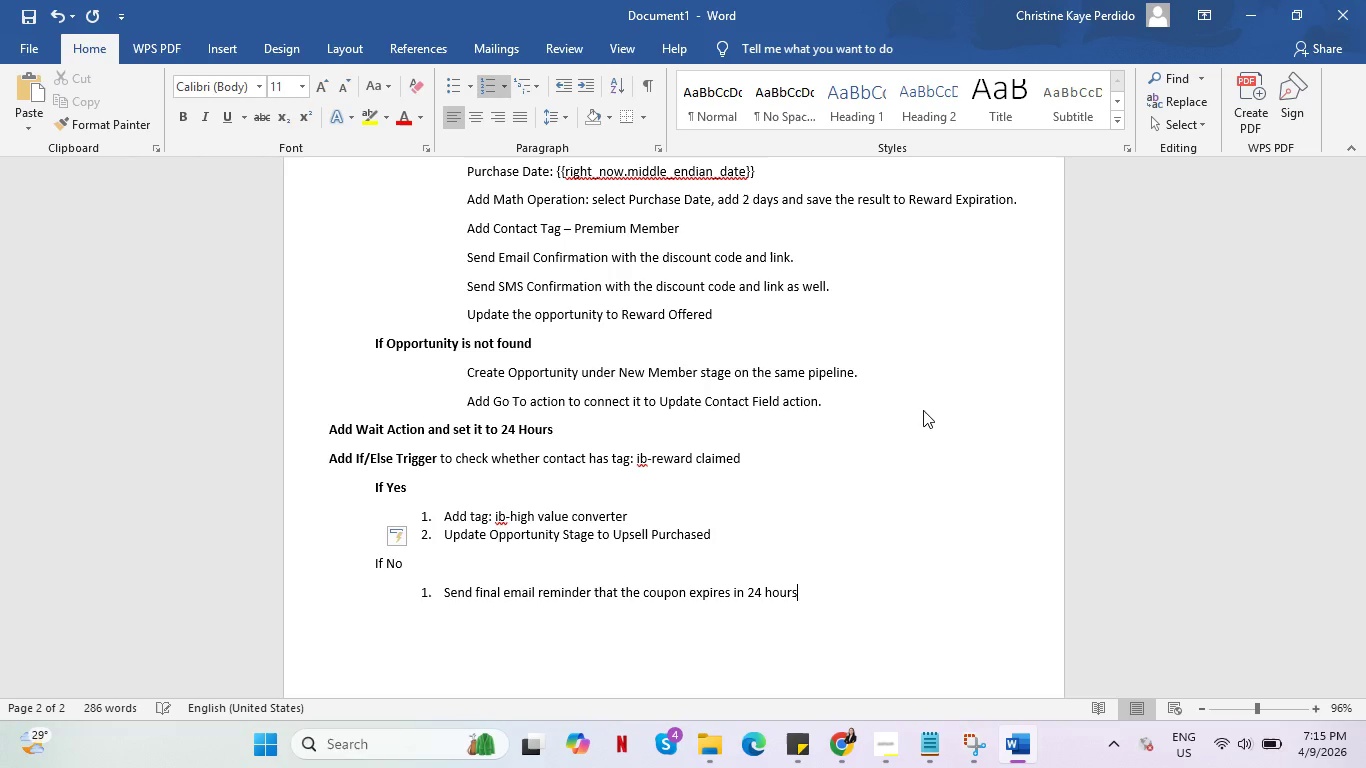 
key(Enter)
 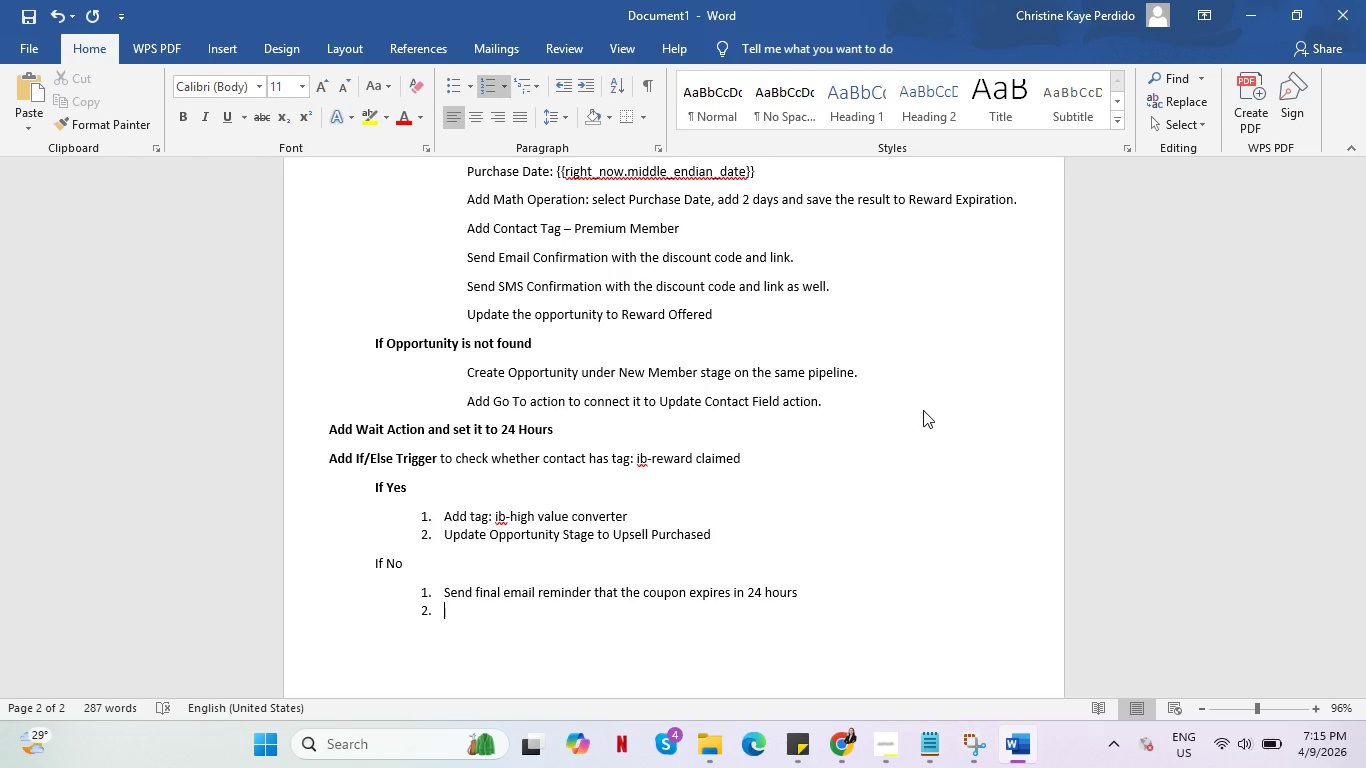 
type(Send fnal)
key(Backspace)
key(Backspace)
key(Backspace)
type(inal sms rei)
key(Backspace)
type(minder)
 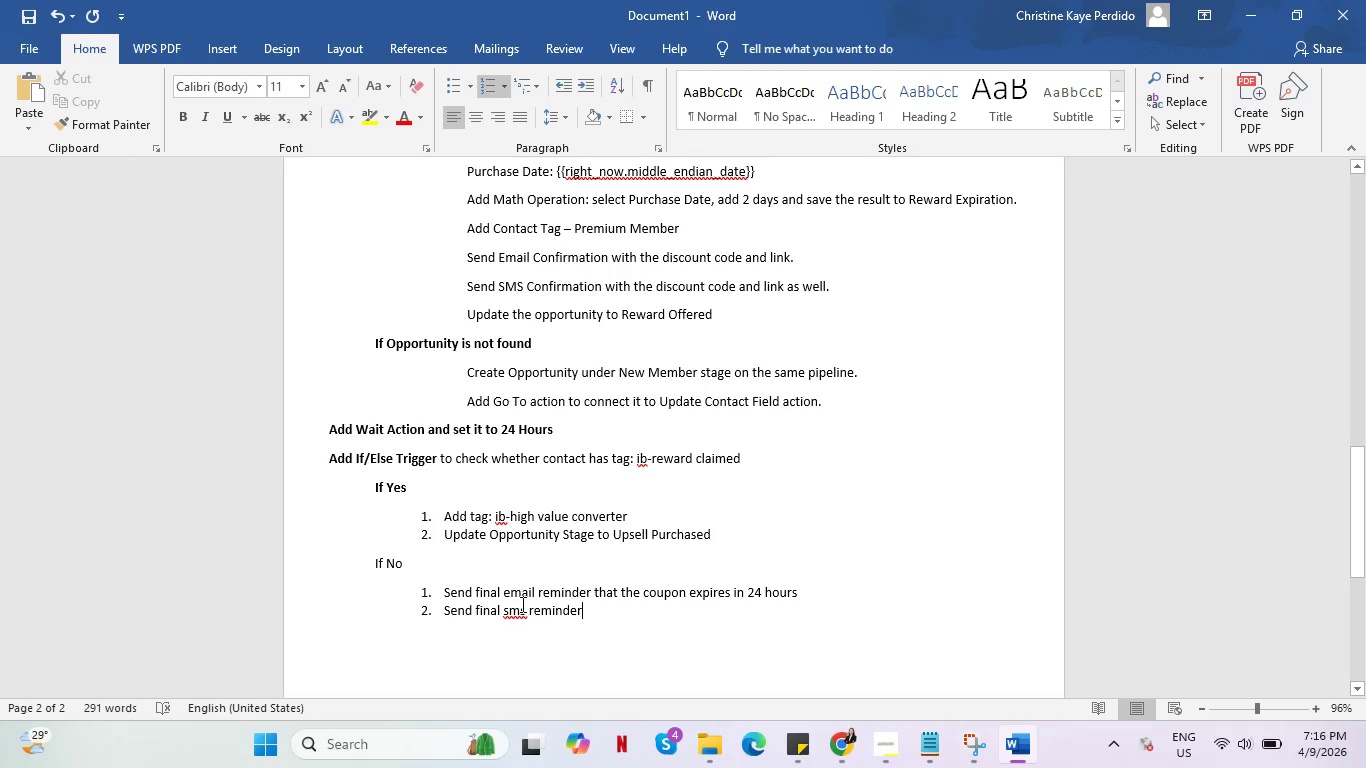 
left_click([521, 604])
 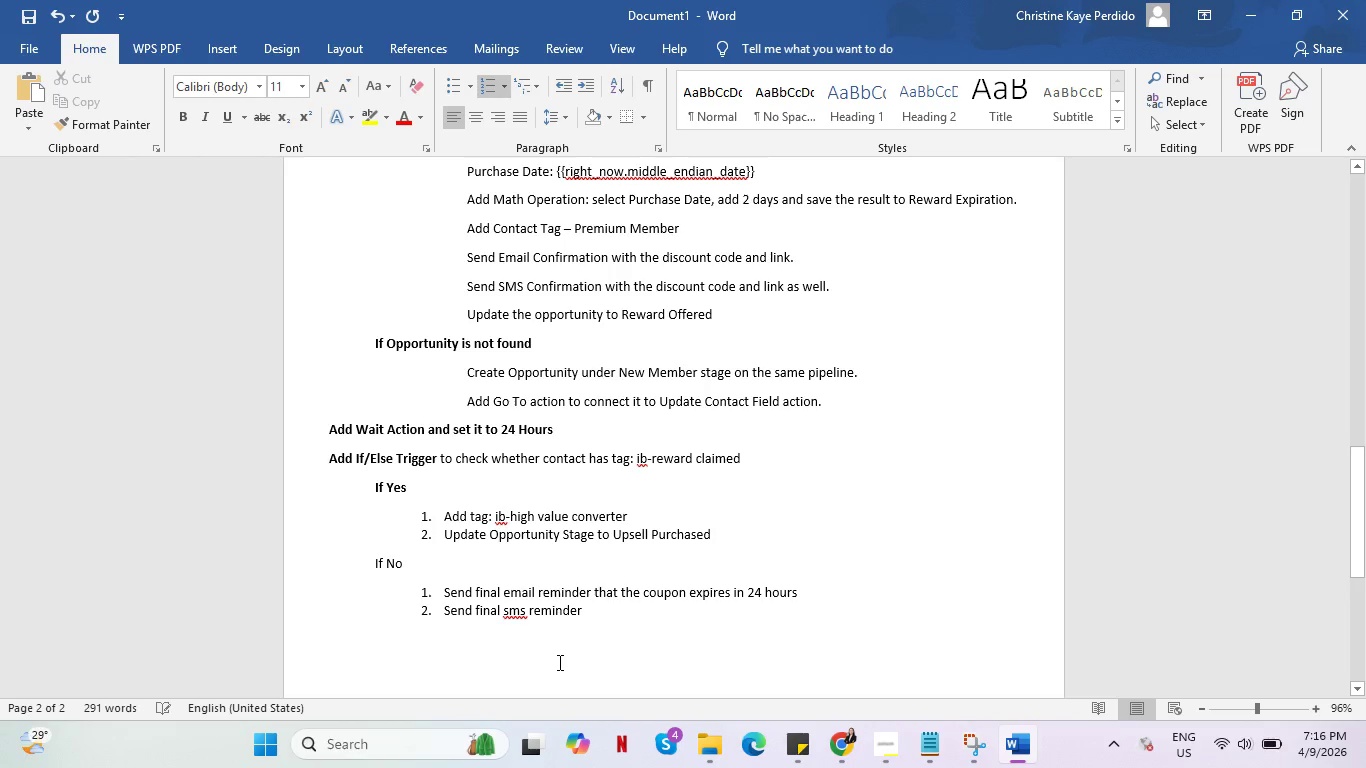 
key(Backspace)
key(Backspace)
type([Delete]SMS)
 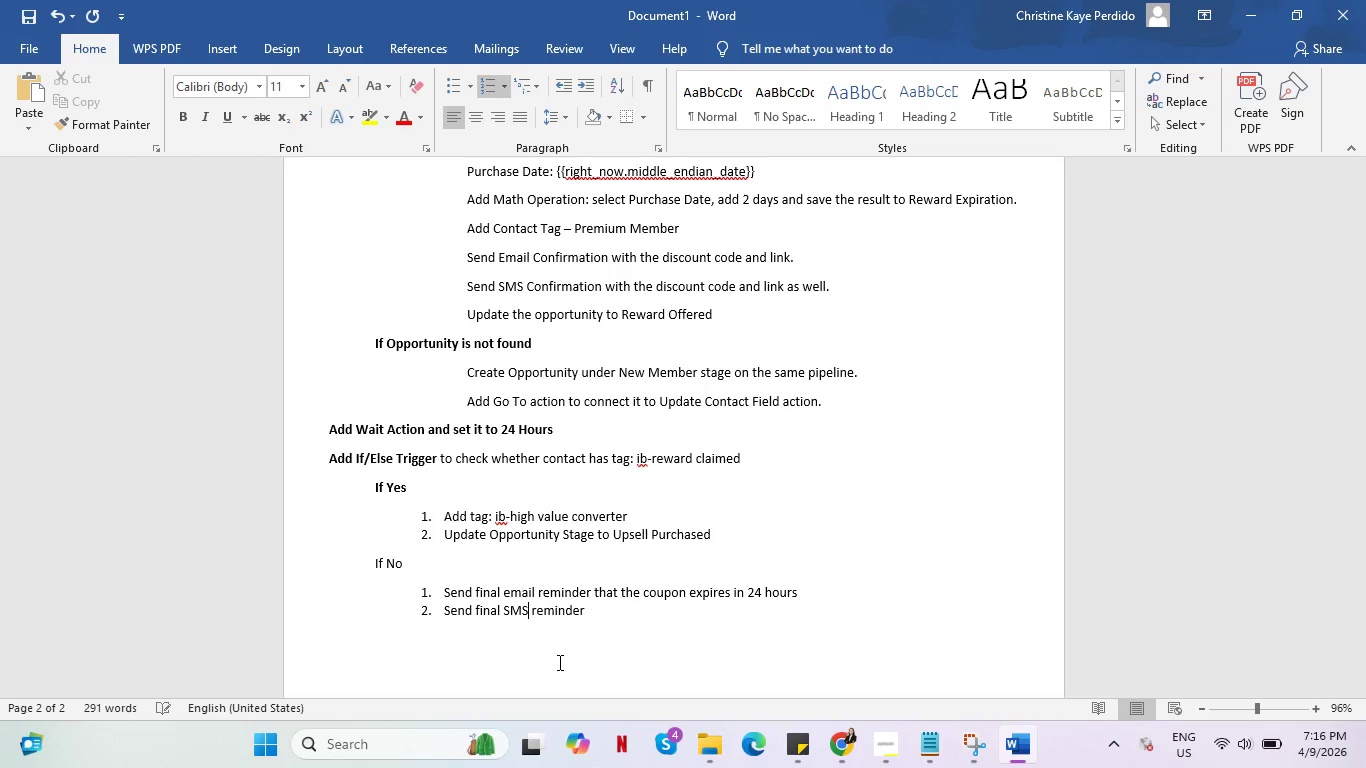 
left_click([618, 622])
 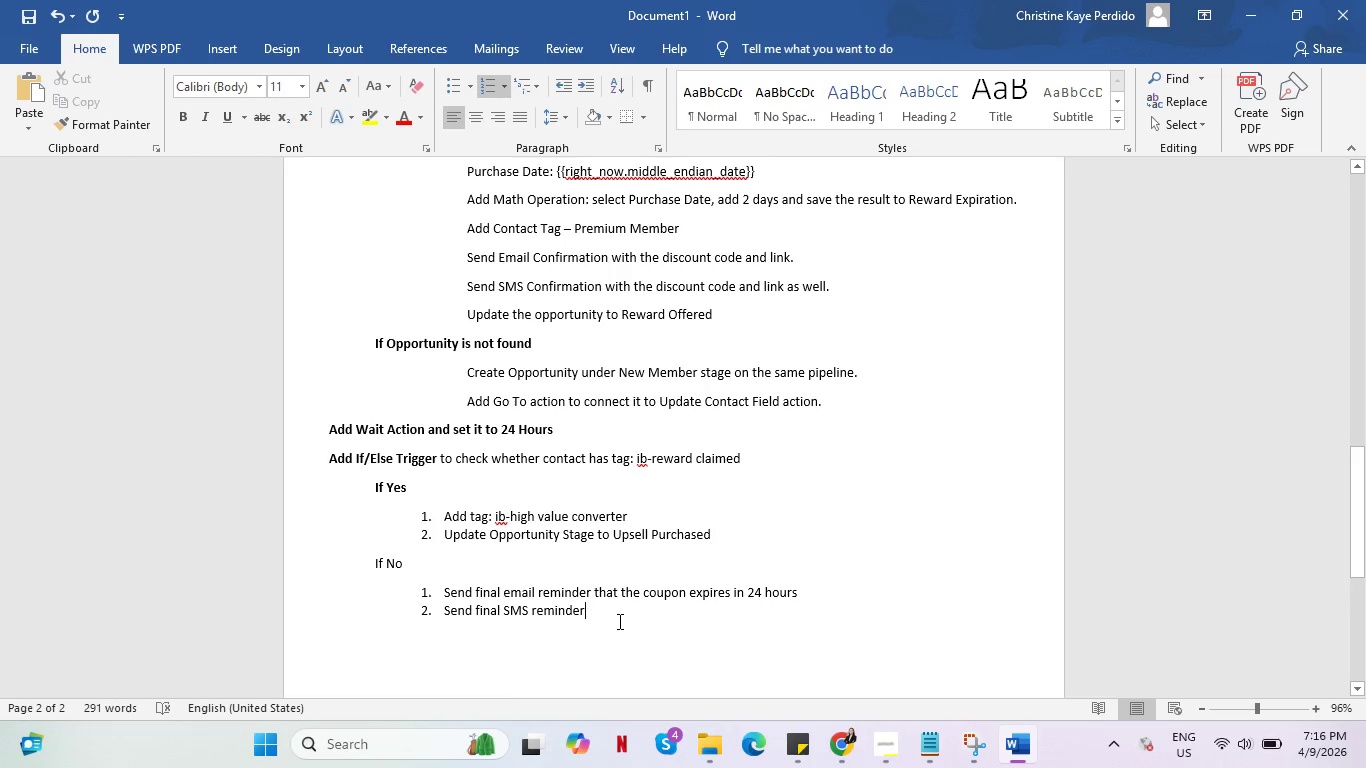 
key(Enter)
 